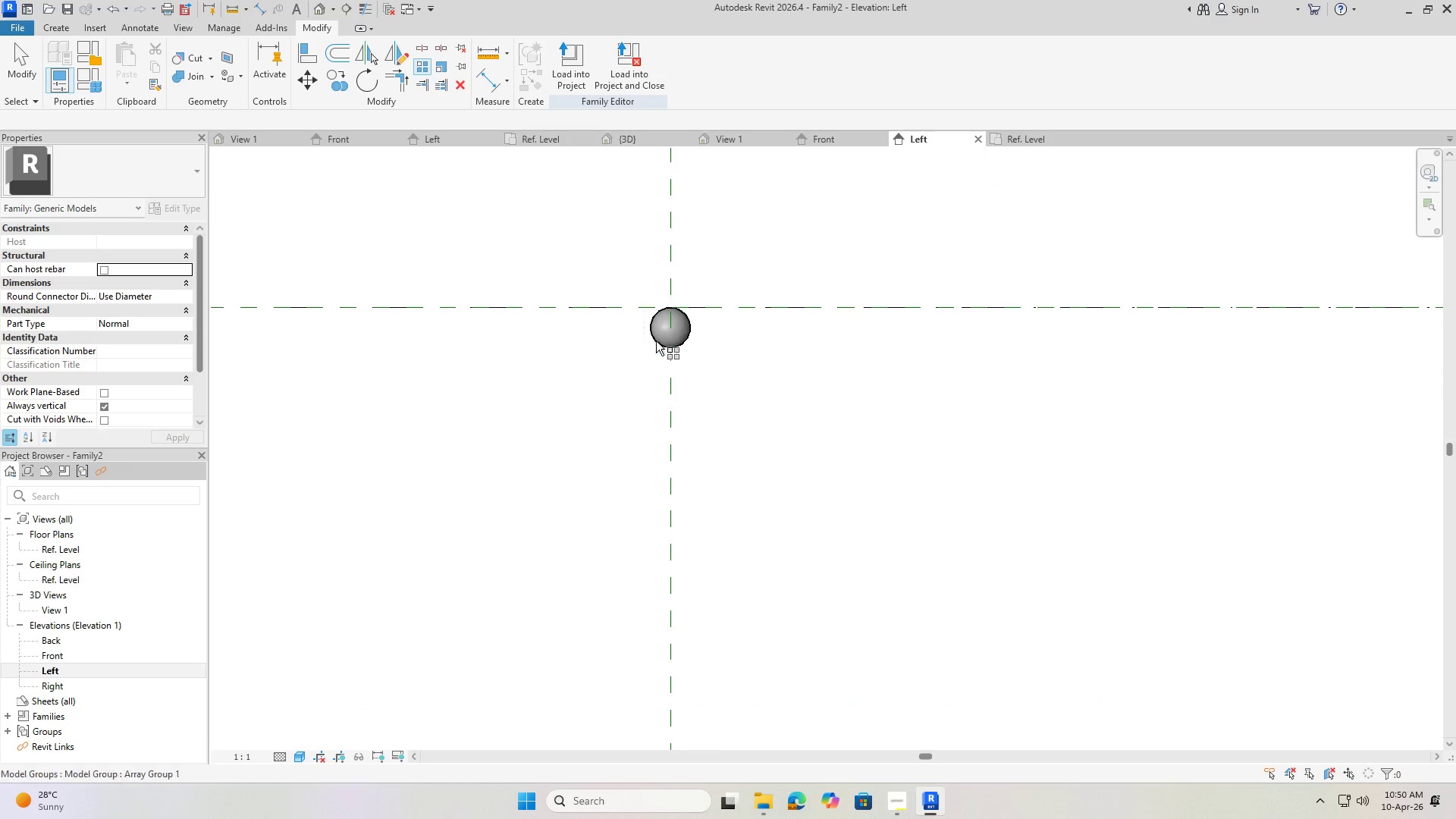 
left_click([656, 340])
 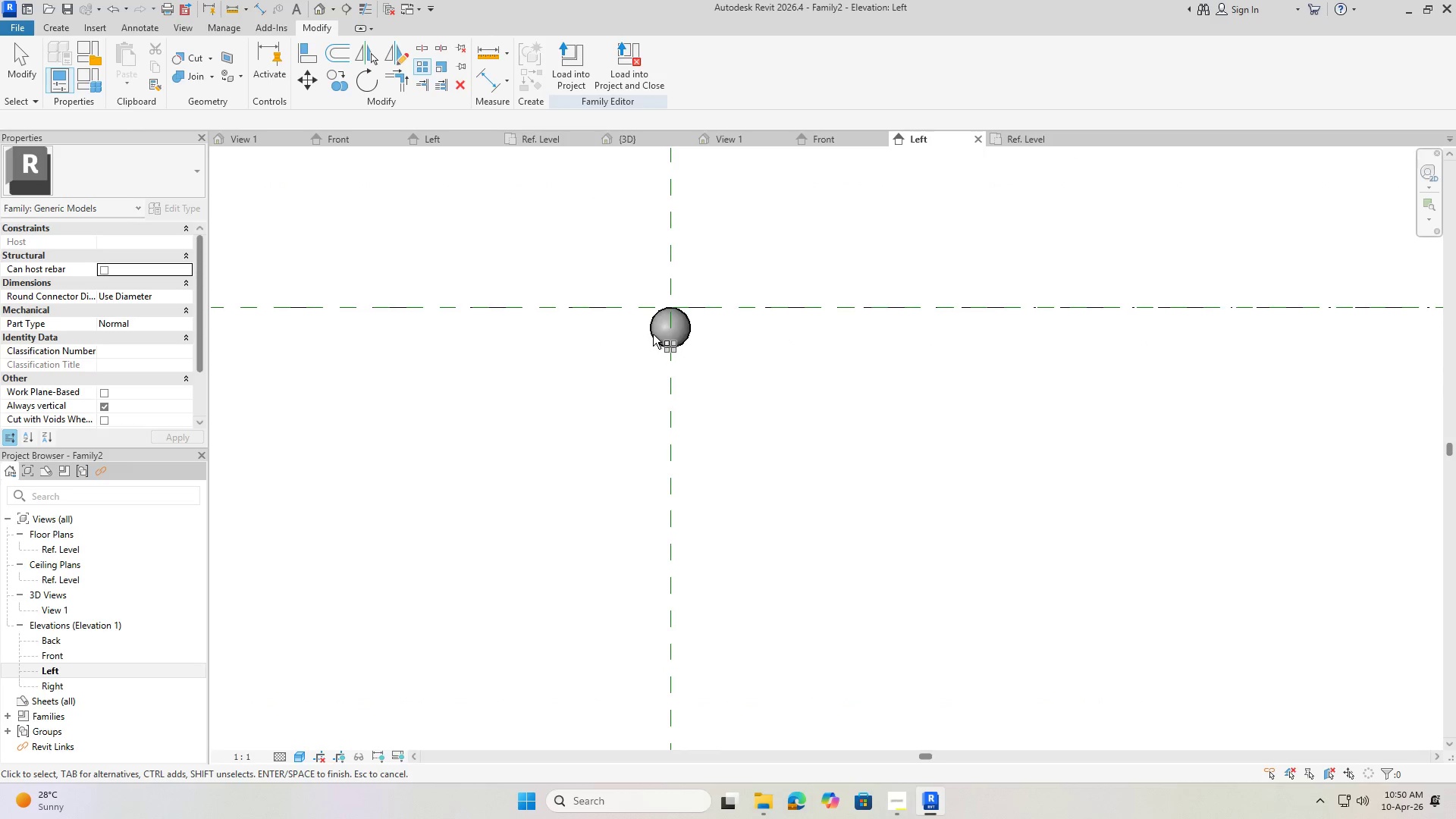 
left_click([651, 334])
 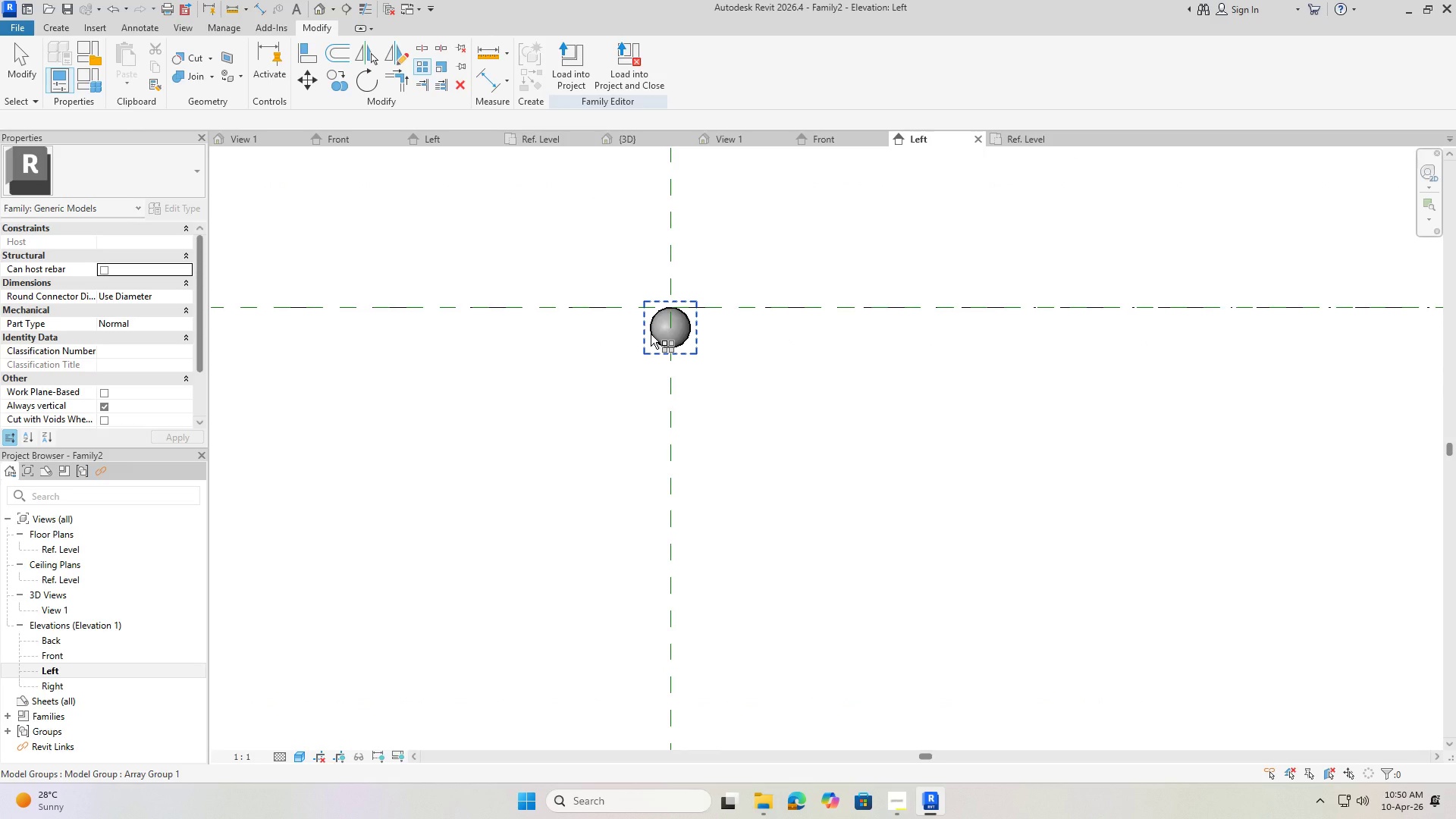 
left_click([651, 334])
 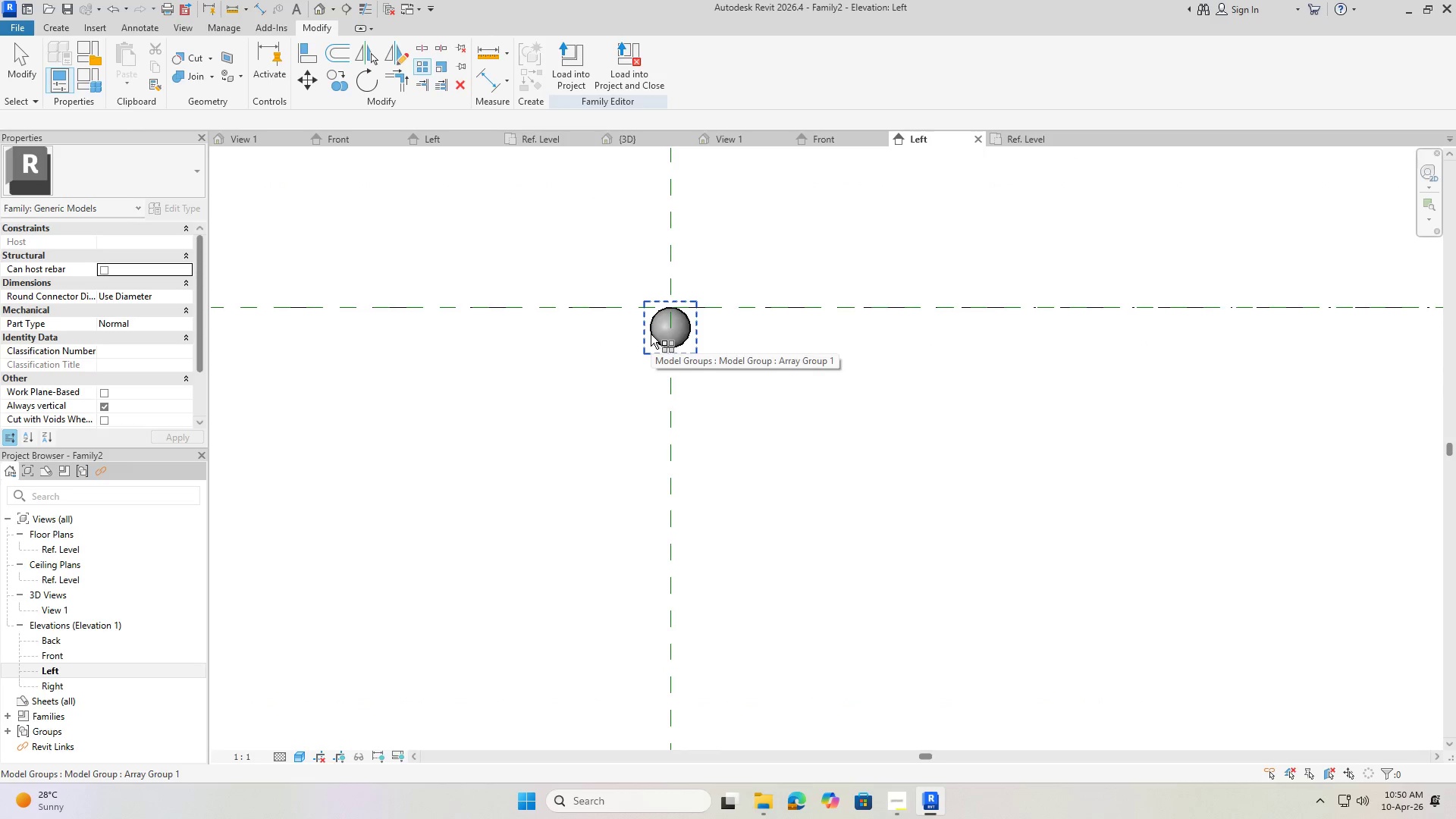 
key(Escape)
 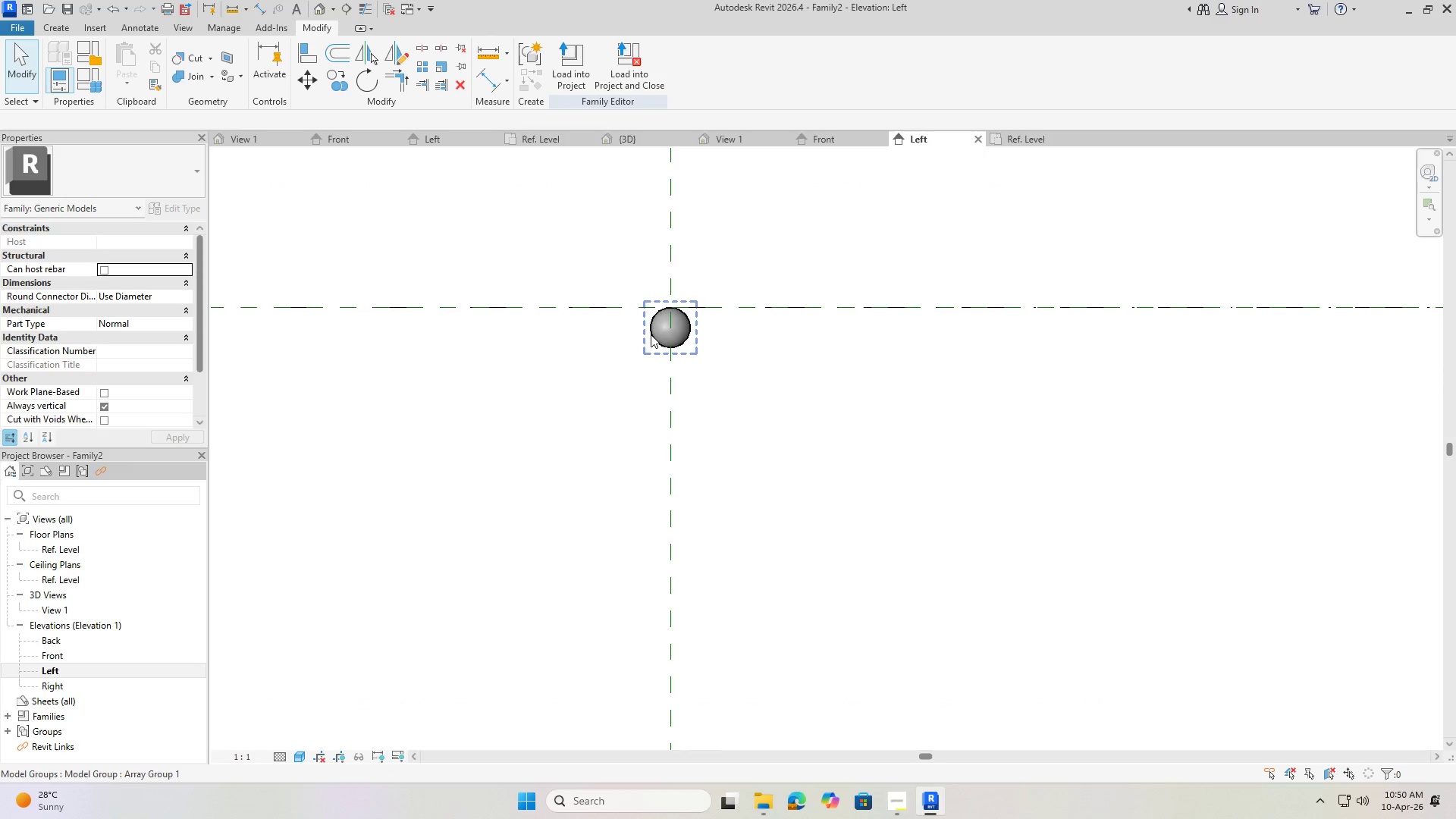 
key(Escape)
 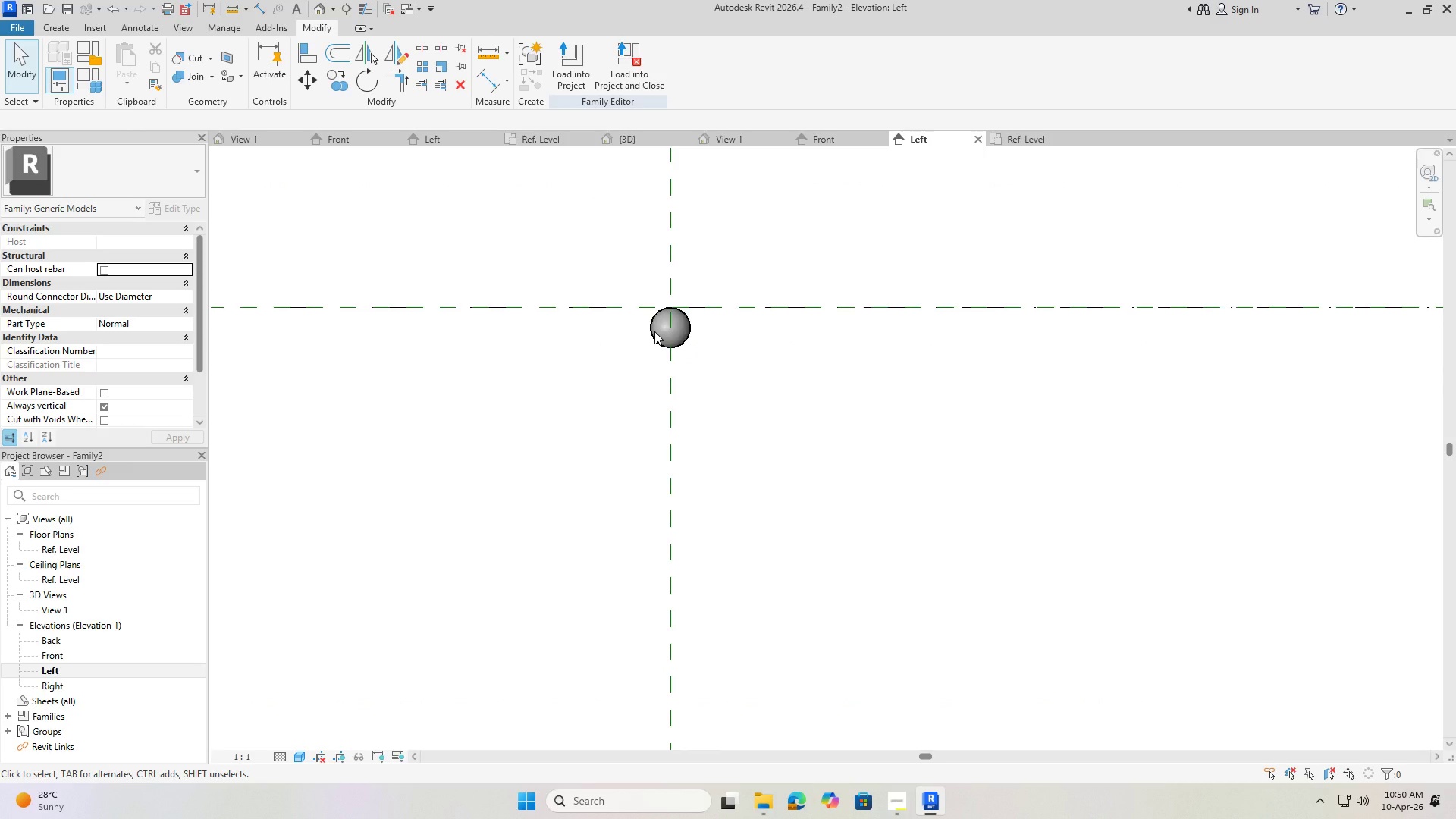 
left_click([654, 331])
 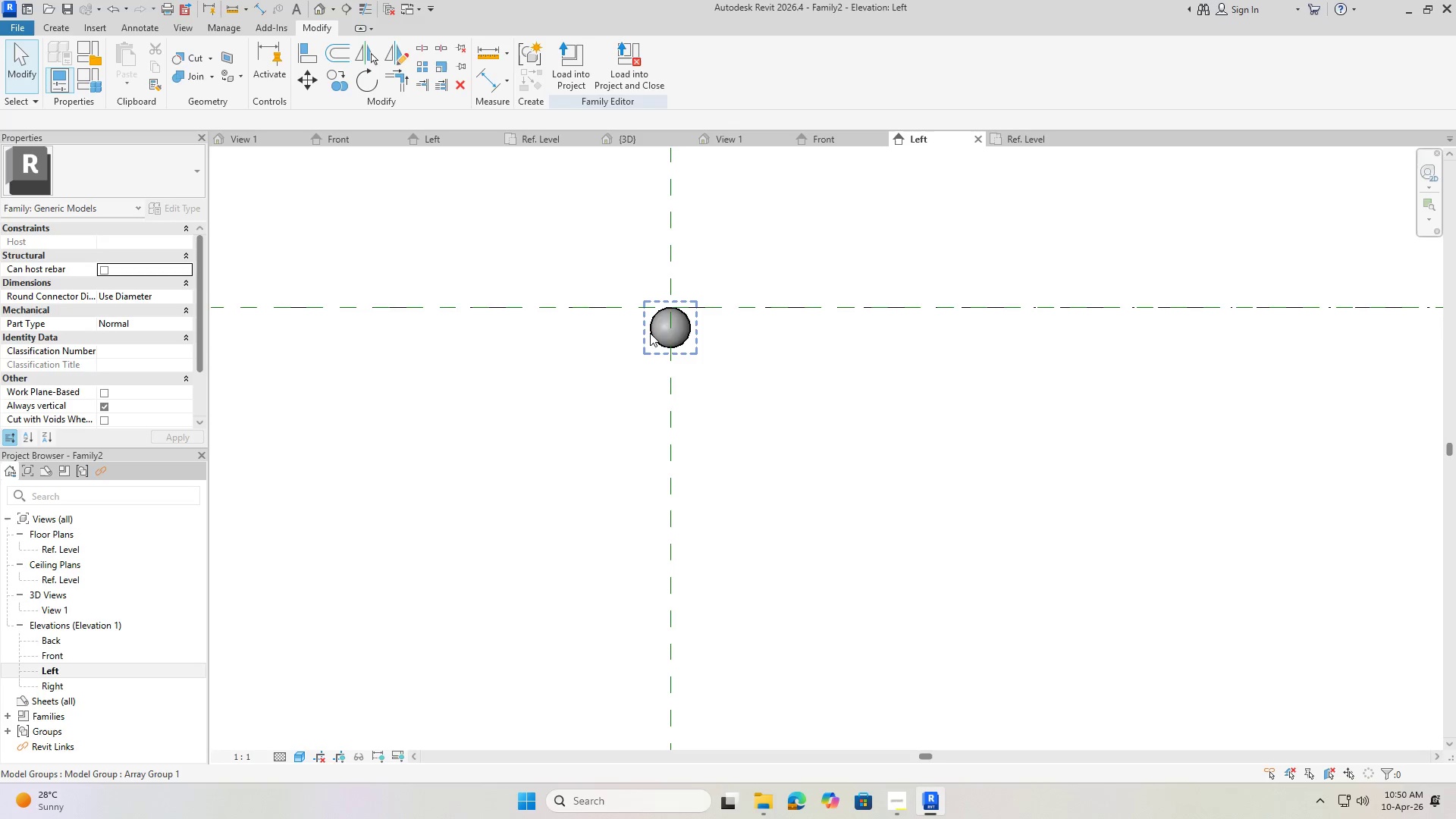 
left_click([648, 333])
 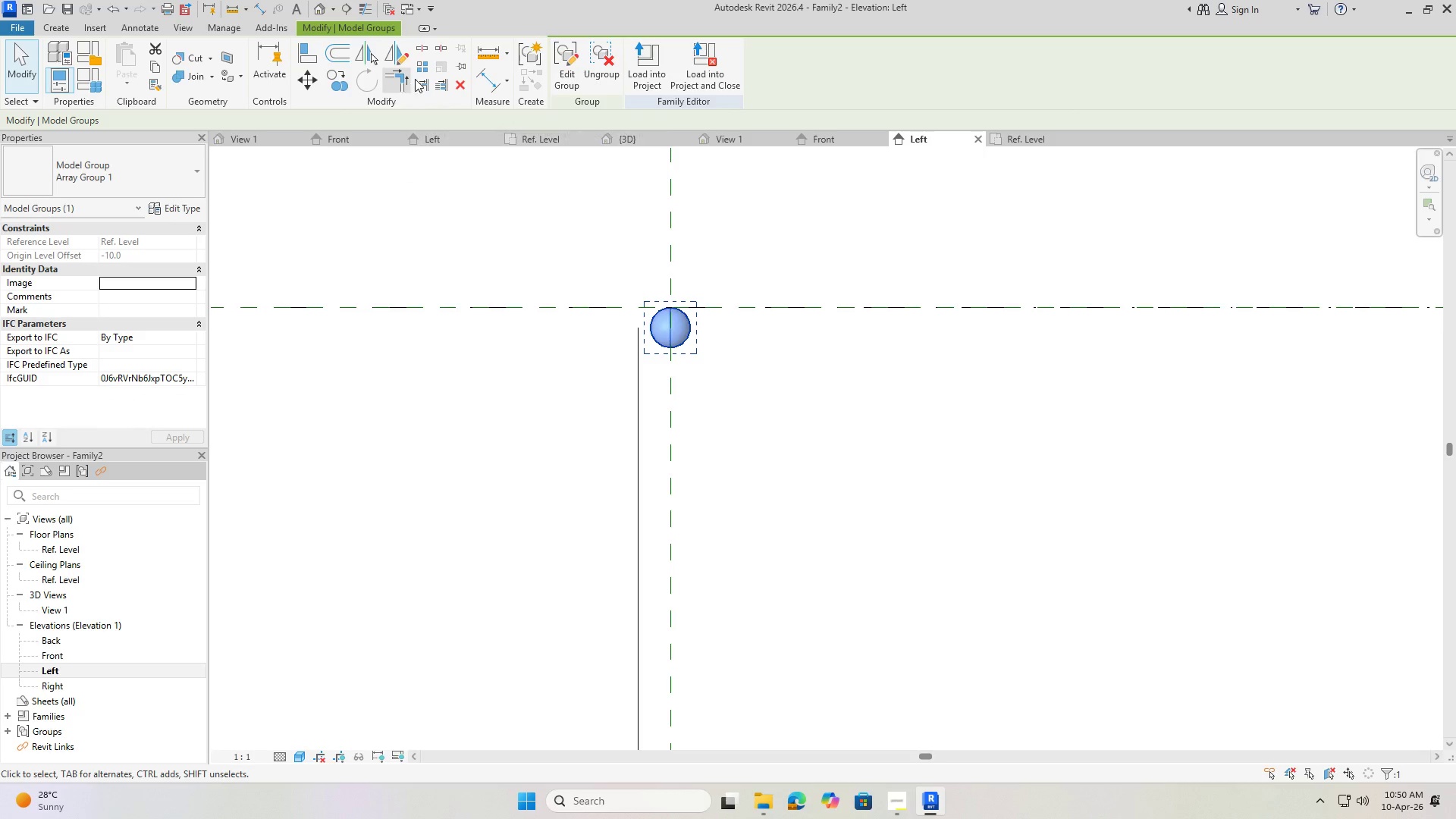 
left_click([421, 68])
 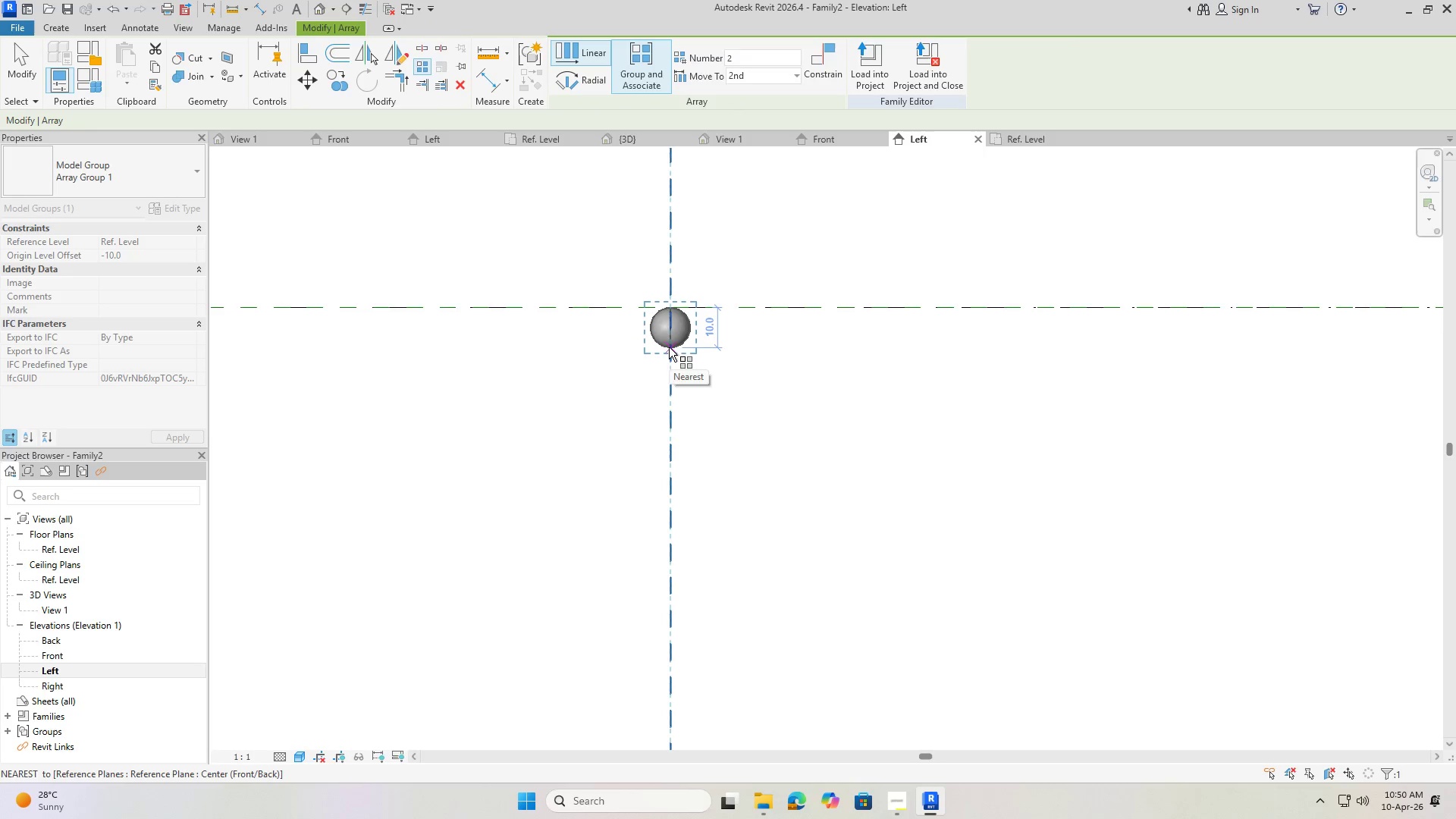 
scroll: coordinate [670, 347], scroll_direction: up, amount: 9.0
 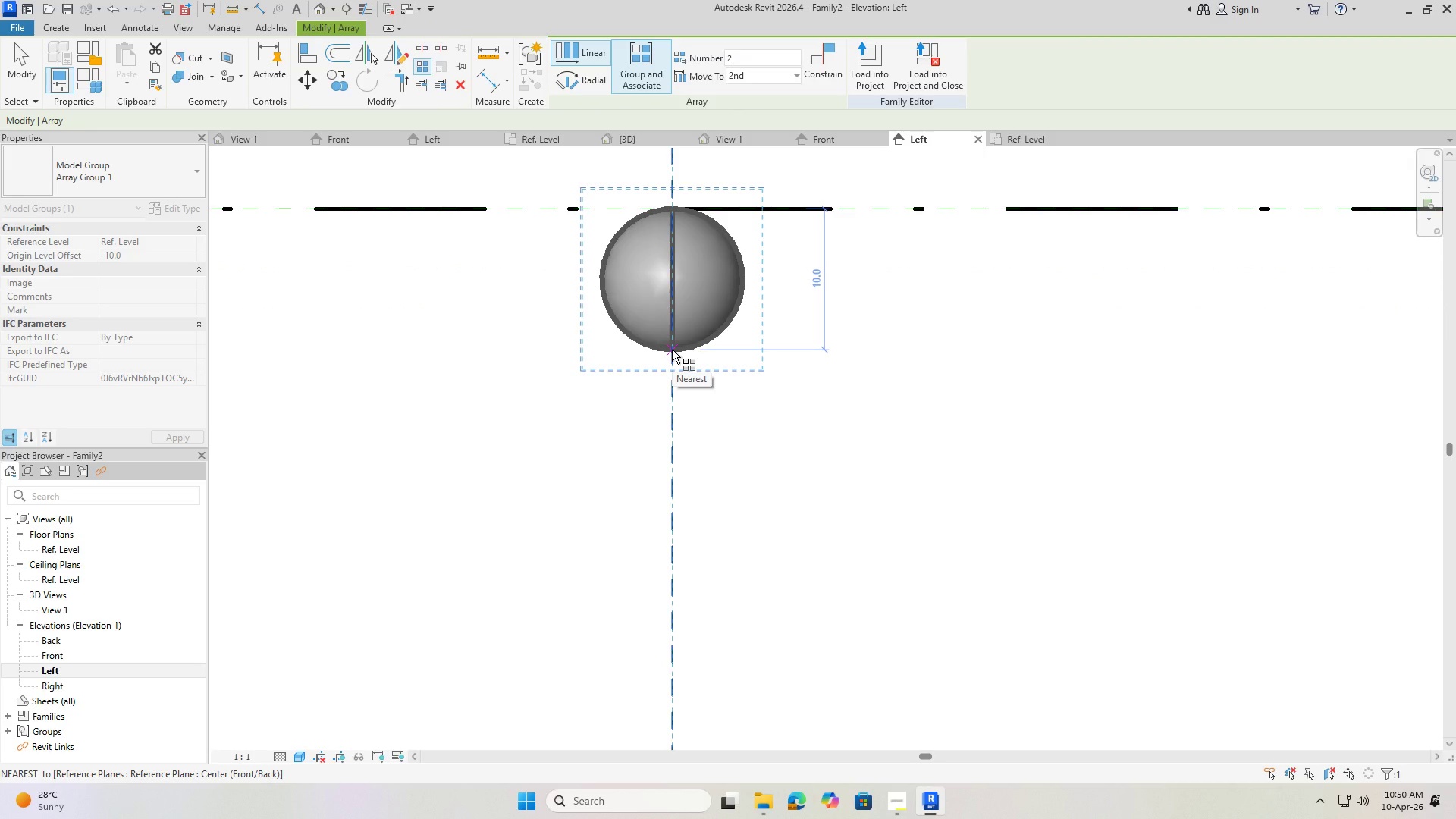 
left_click([672, 350])
 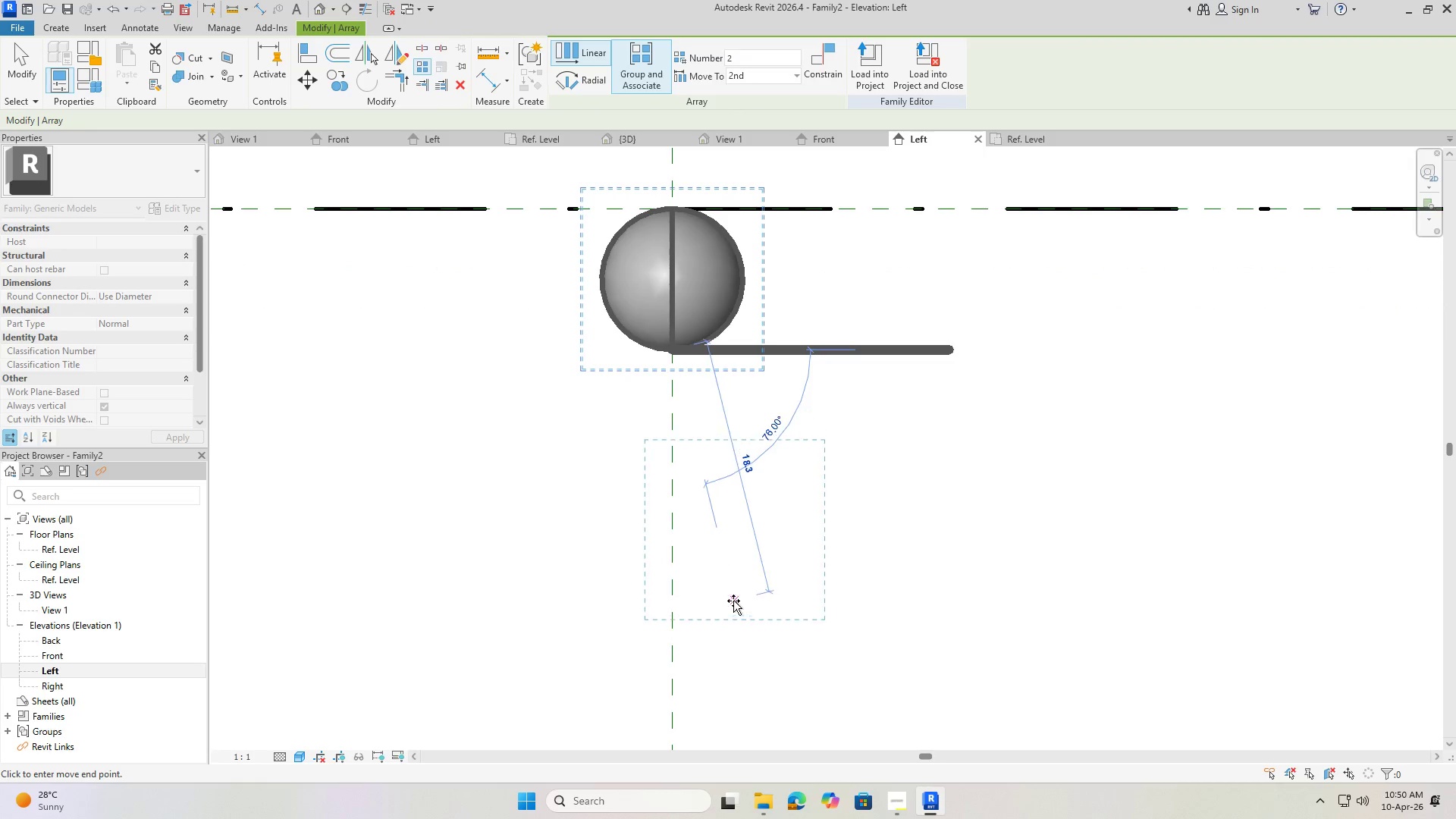 
scroll: coordinate [600, 396], scroll_direction: down, amount: 27.0
 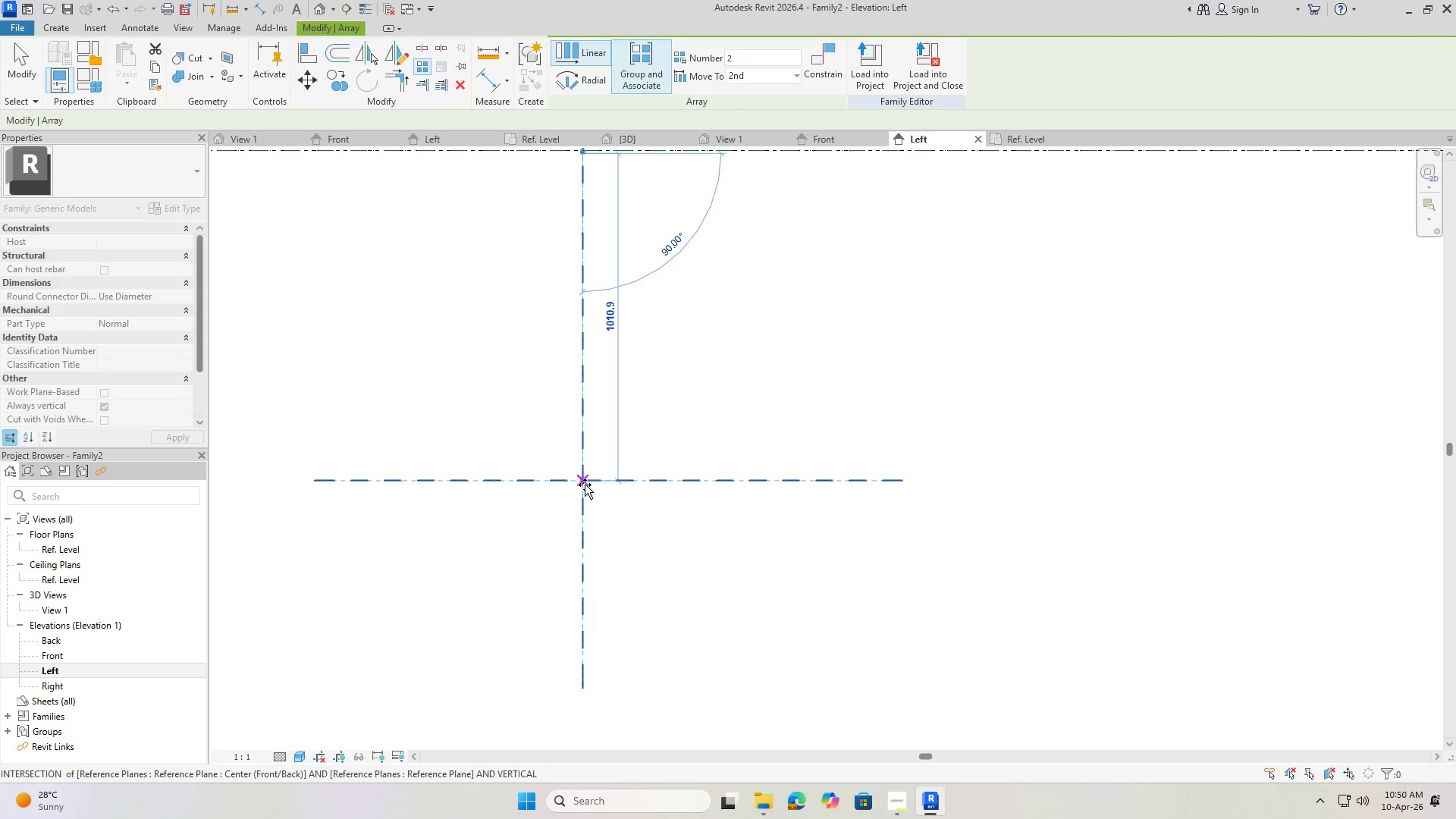 
left_click([584, 484])
 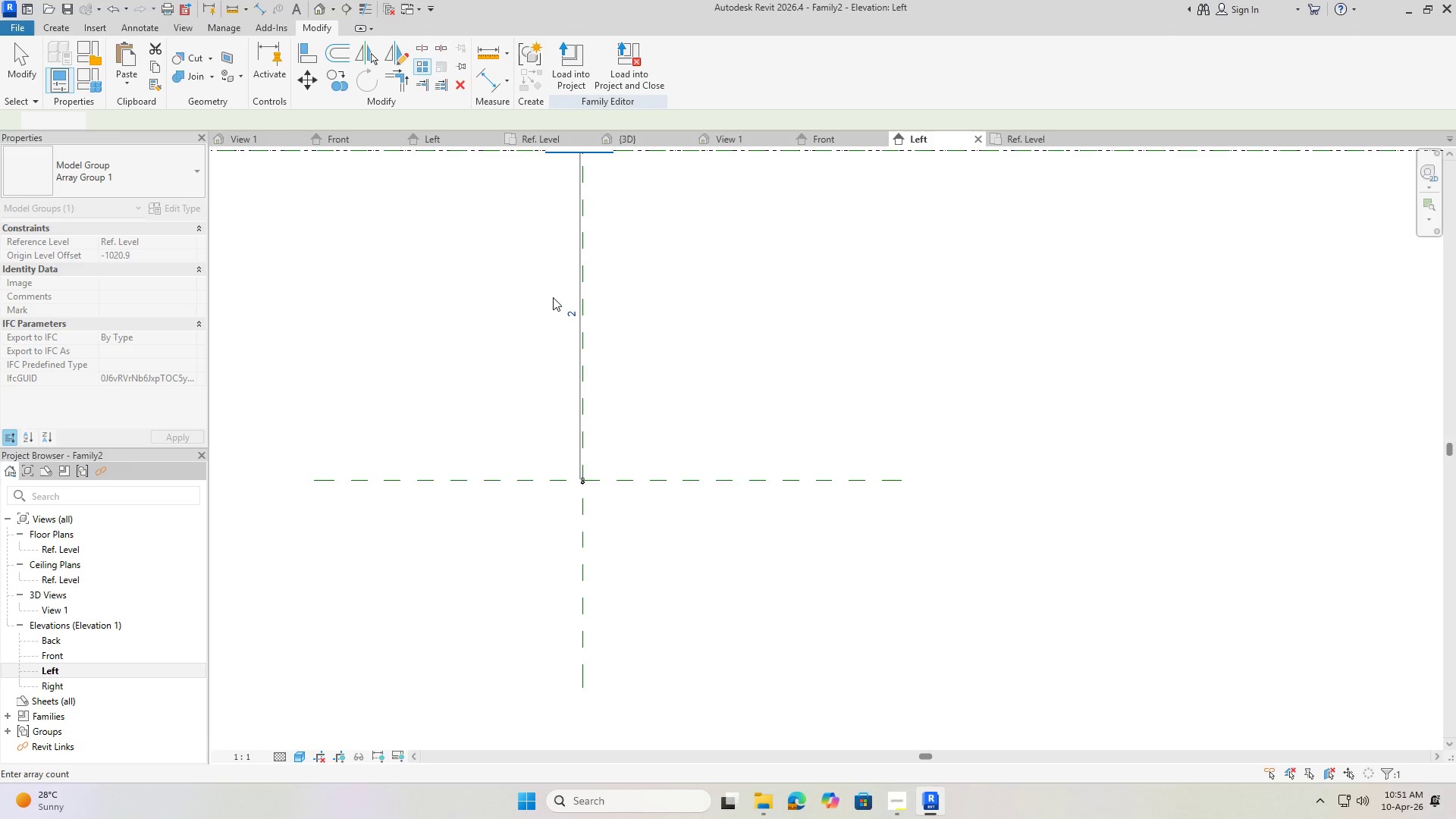 
left_click([570, 309])
 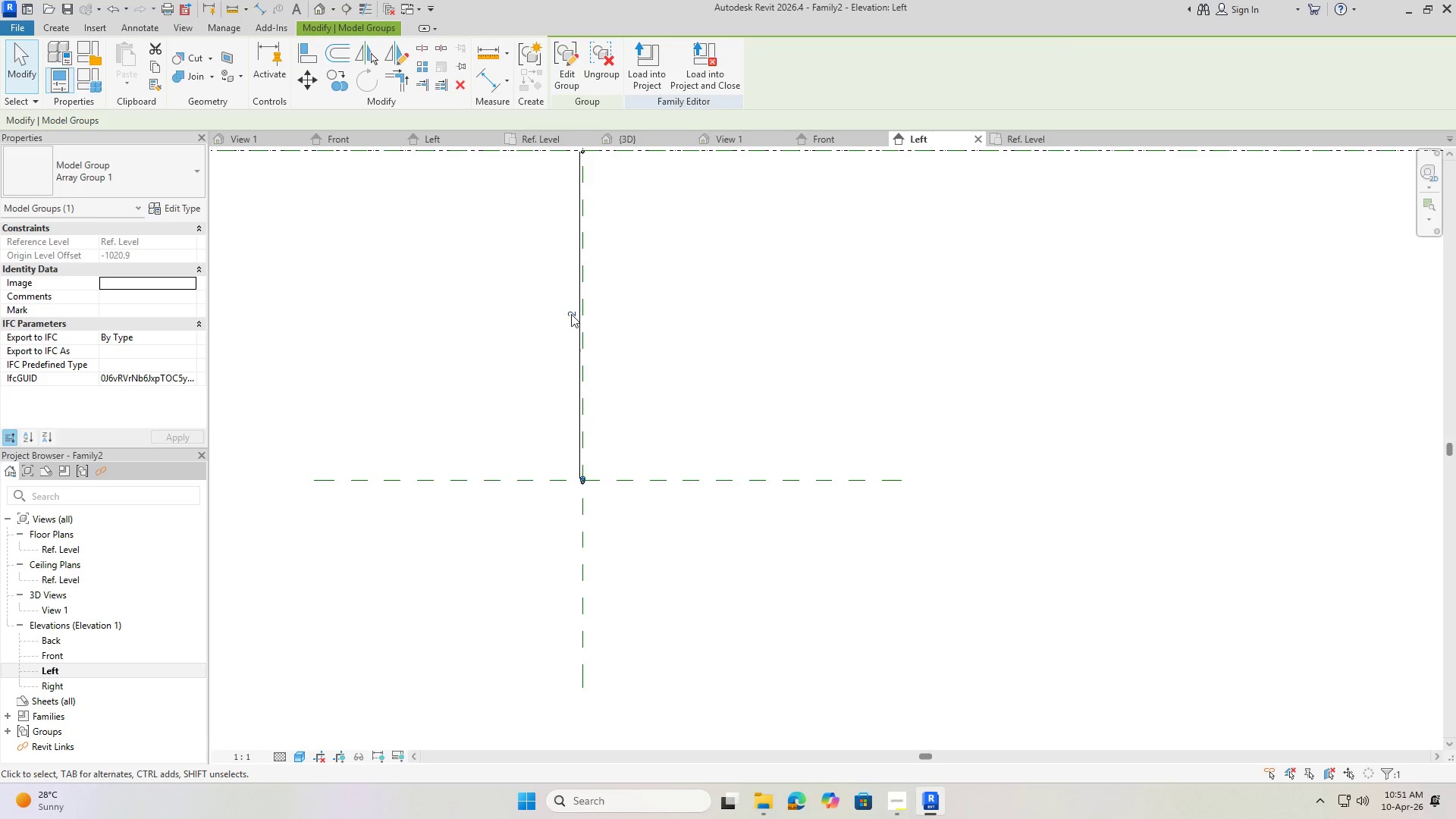 
left_click([571, 314])
 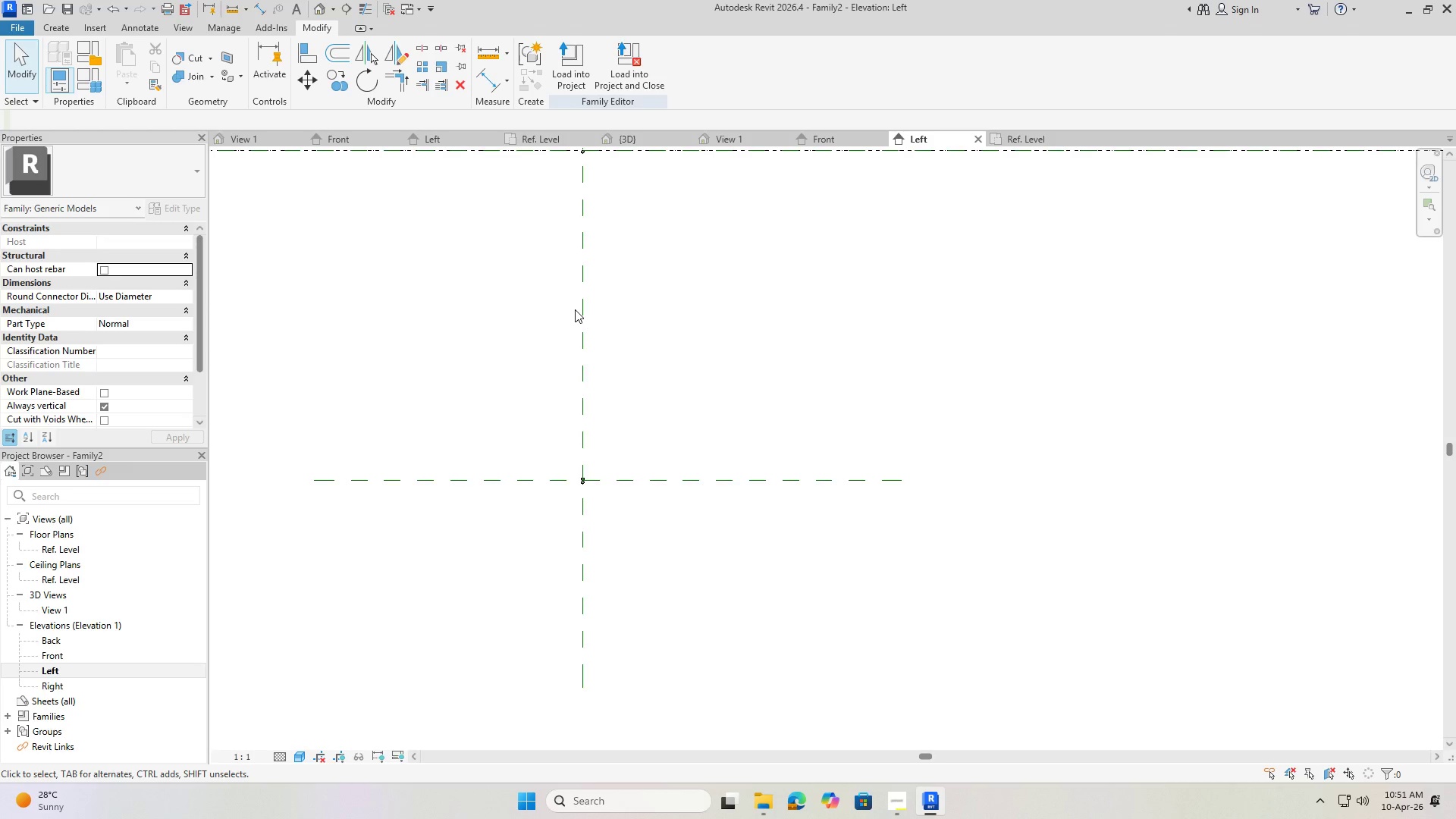 
key(Escape)
 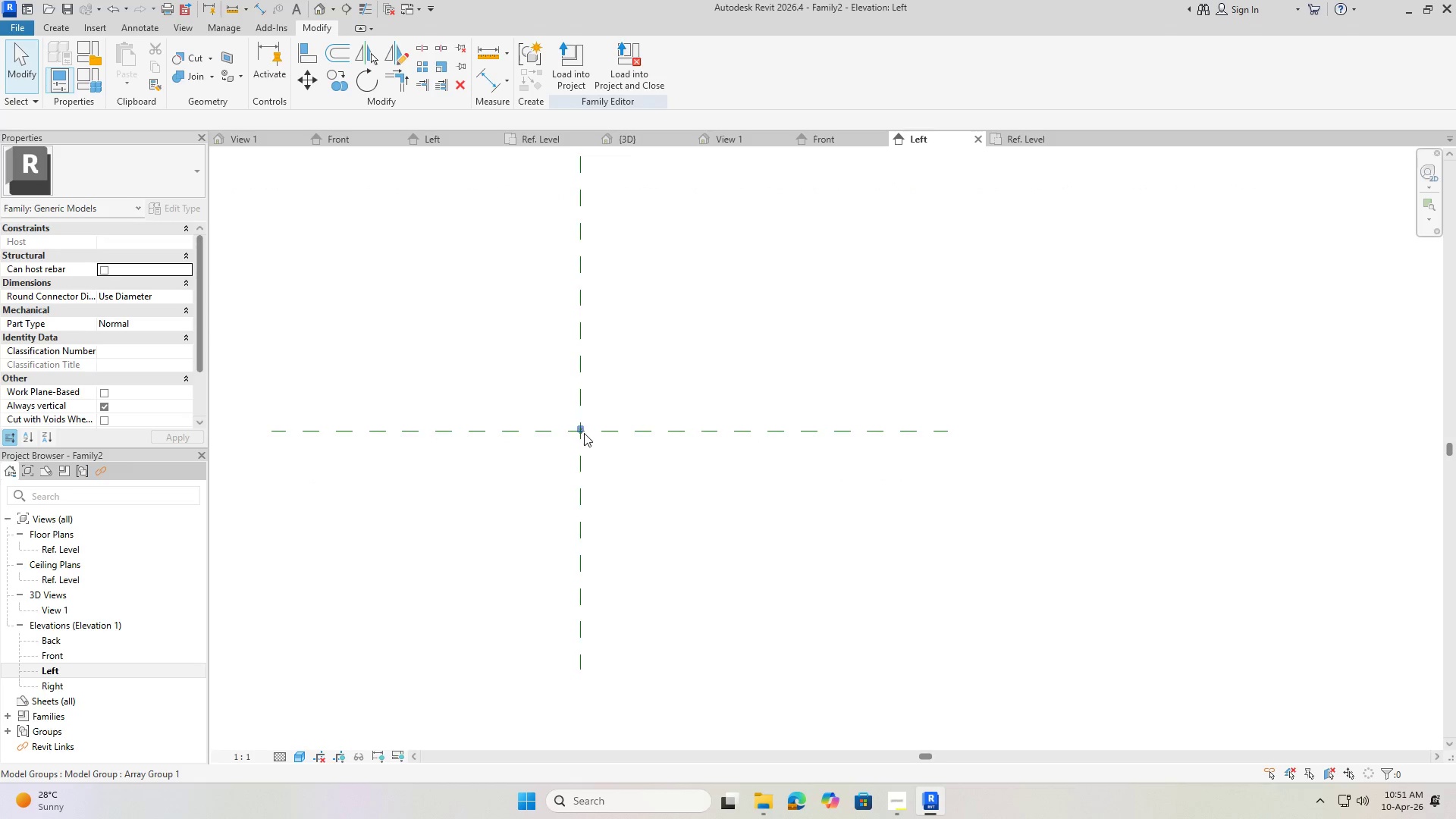 
scroll: coordinate [582, 453], scroll_direction: up, amount: 1.0
 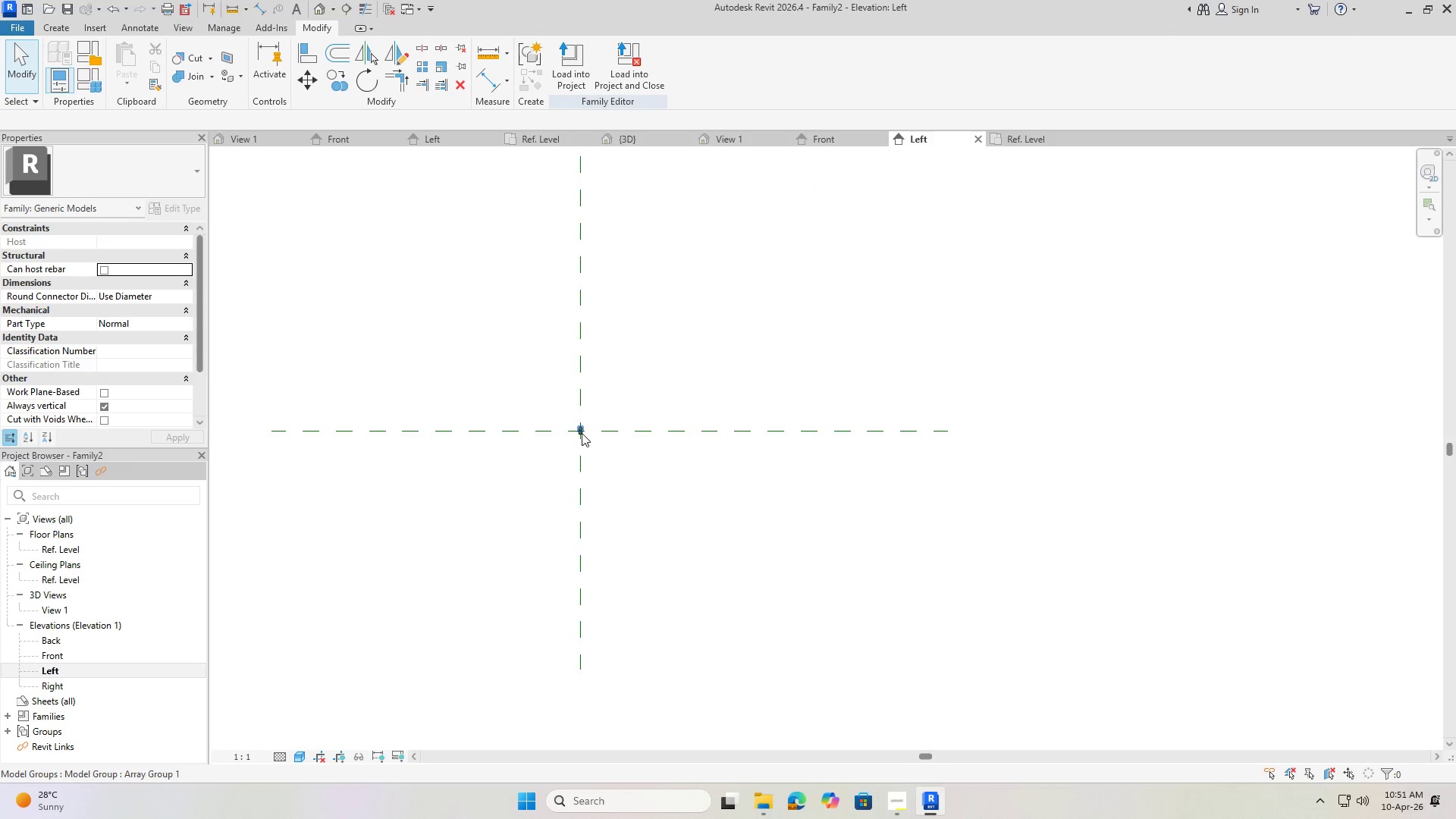 
left_click([581, 433])
 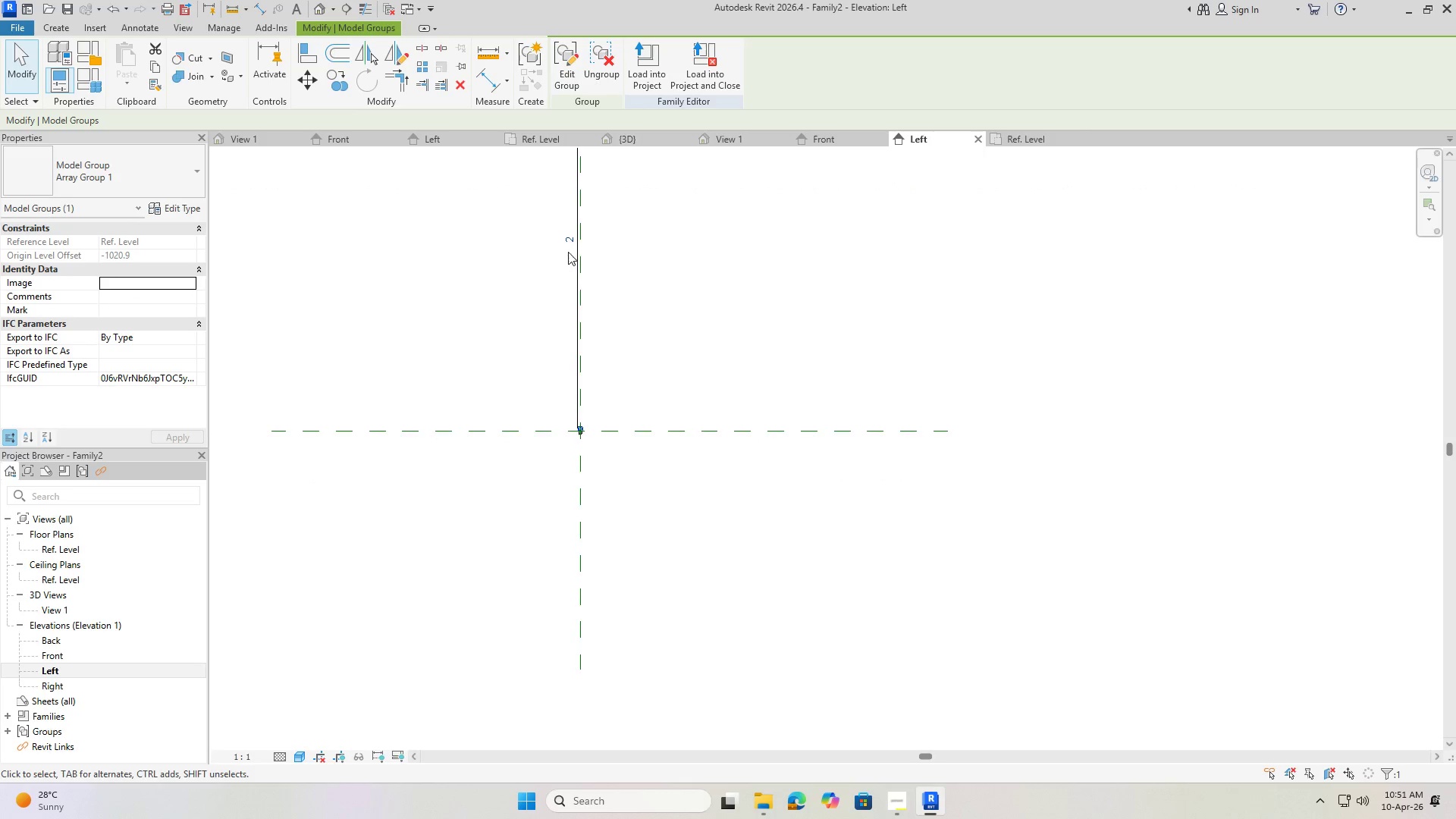 
left_click([566, 238])
 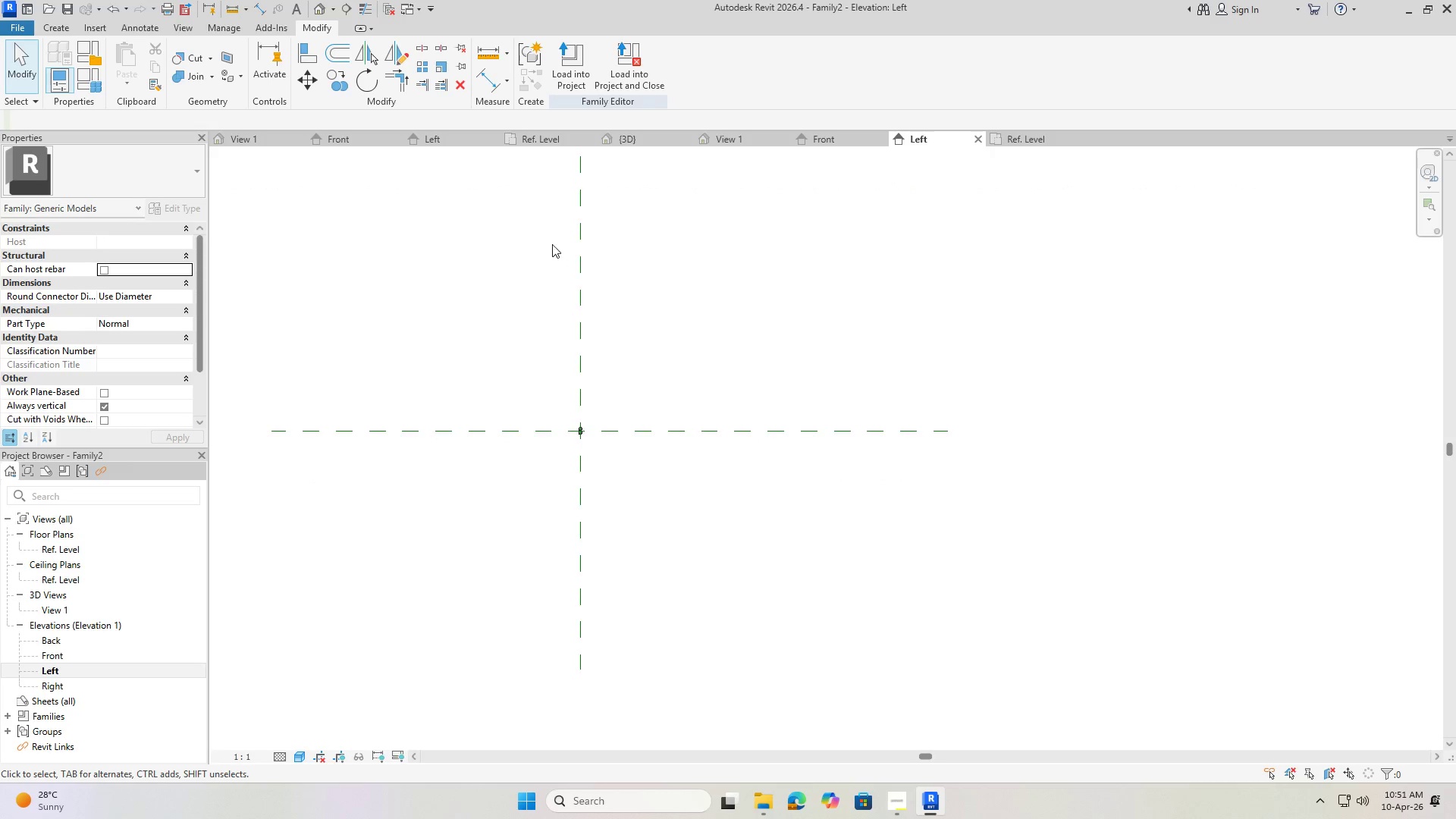 
key(Escape)
 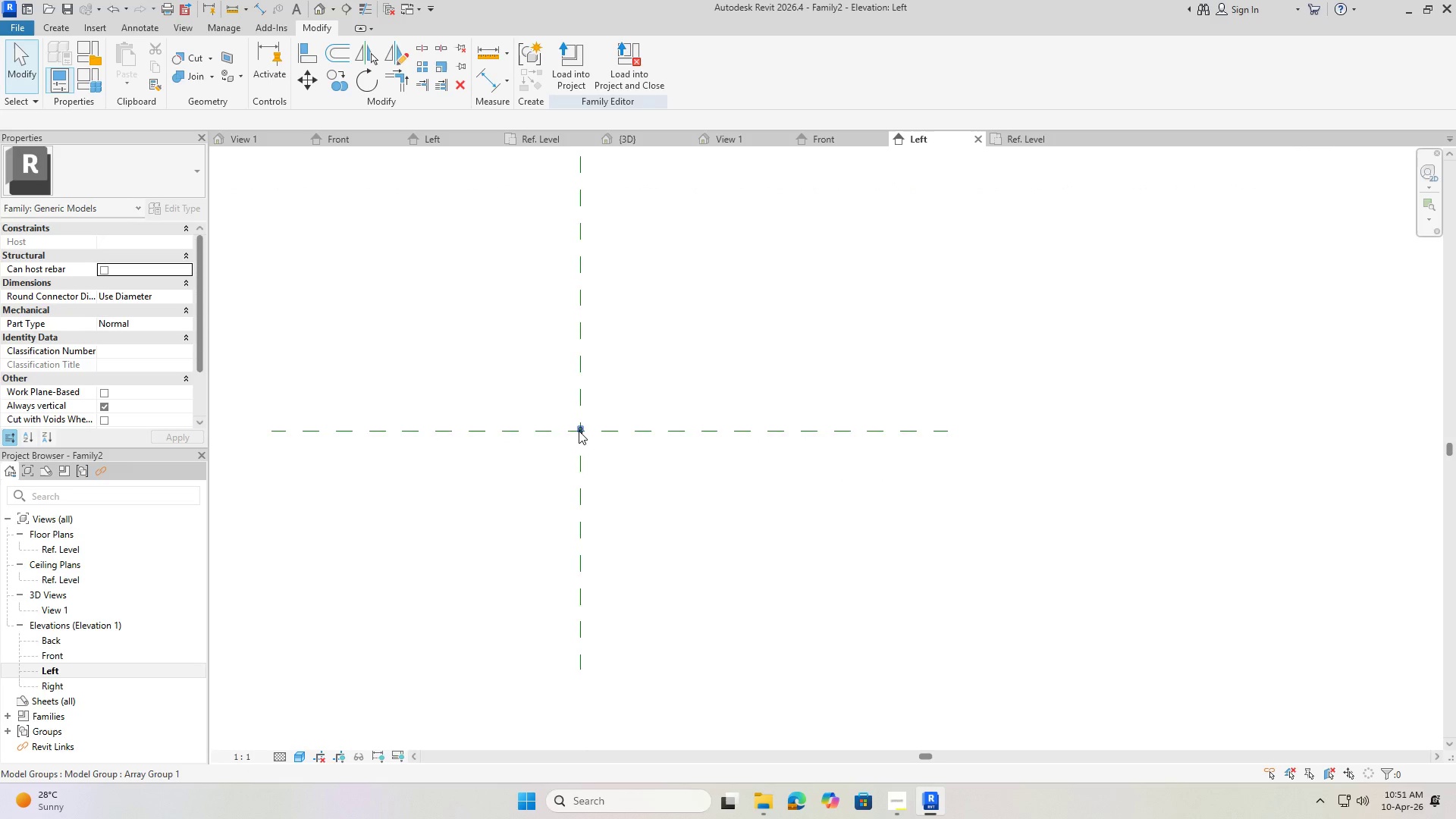 
scroll: coordinate [579, 427], scroll_direction: up, amount: 17.0
 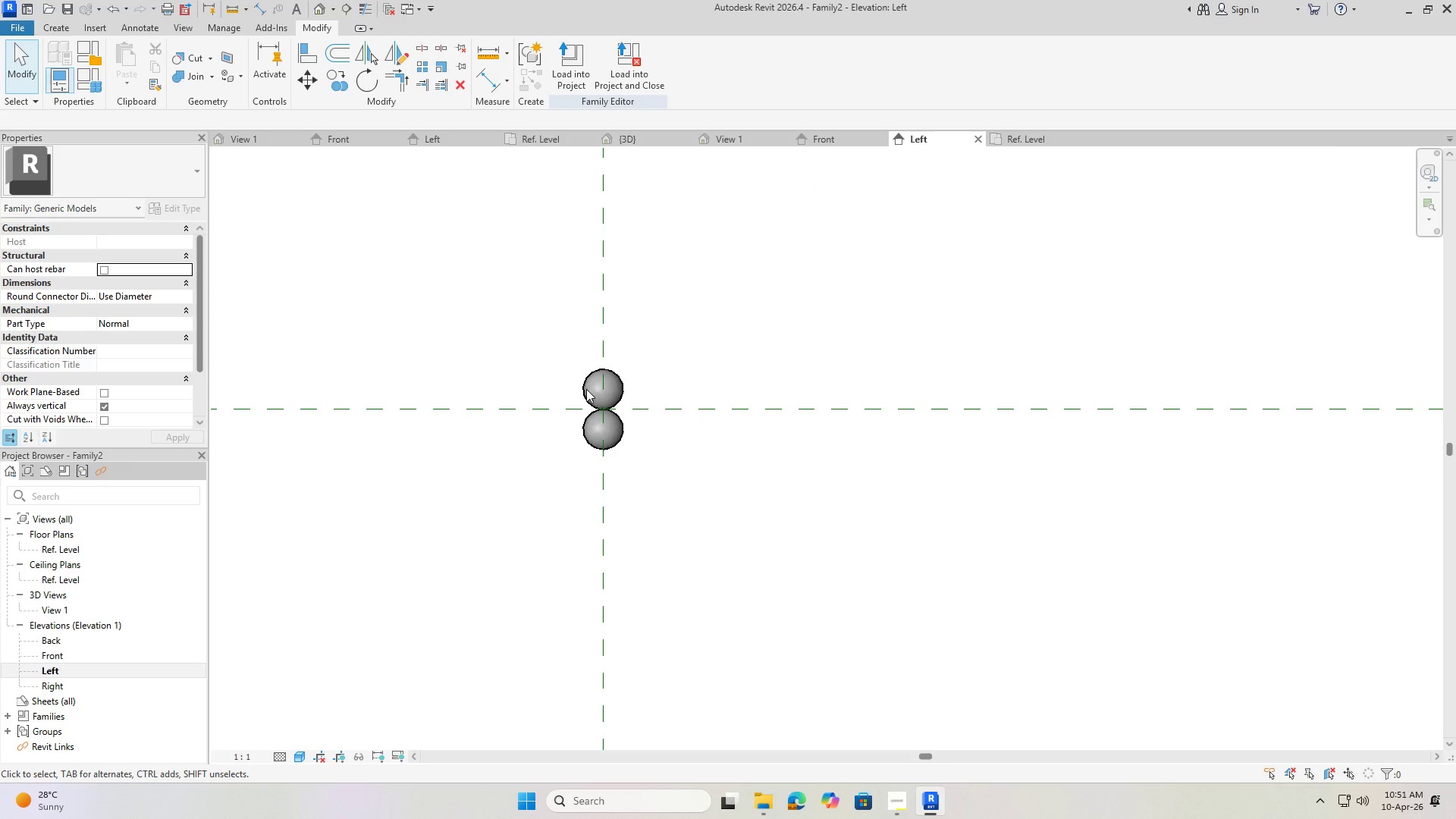 
double_click([582, 387])
 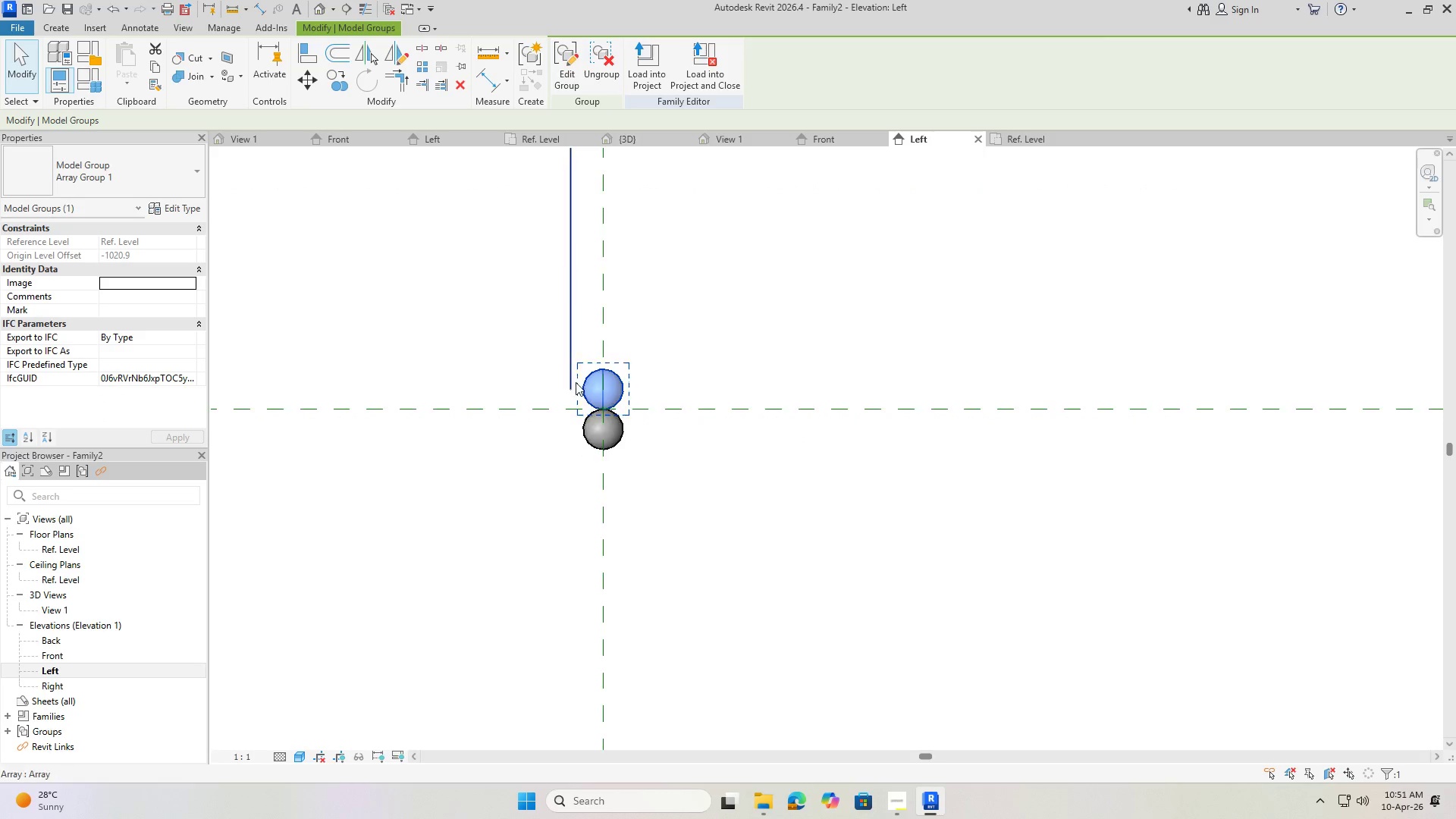 
scroll: coordinate [603, 569], scroll_direction: down, amount: 19.0
 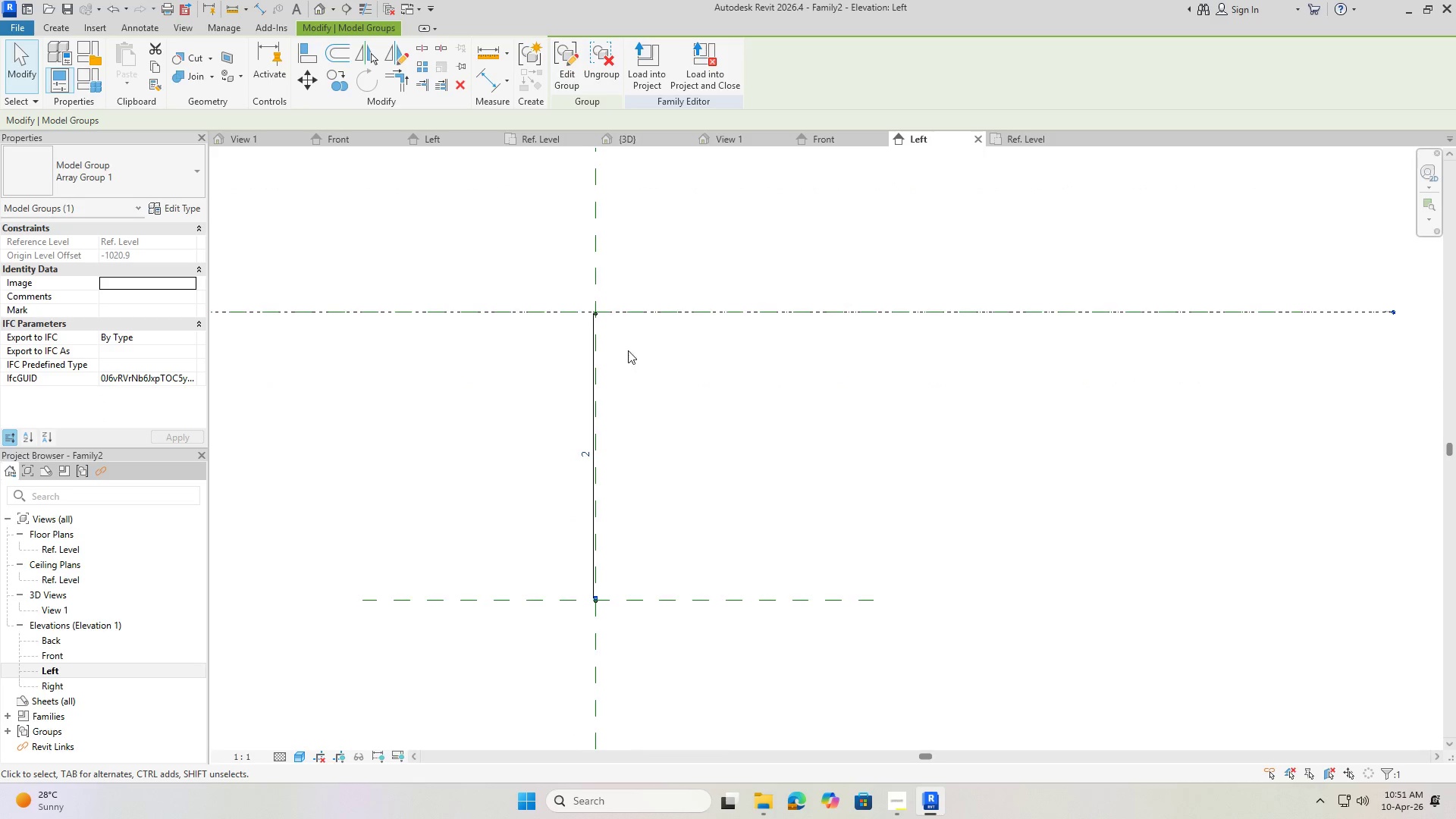 
scroll: coordinate [595, 301], scroll_direction: up, amount: 6.0
 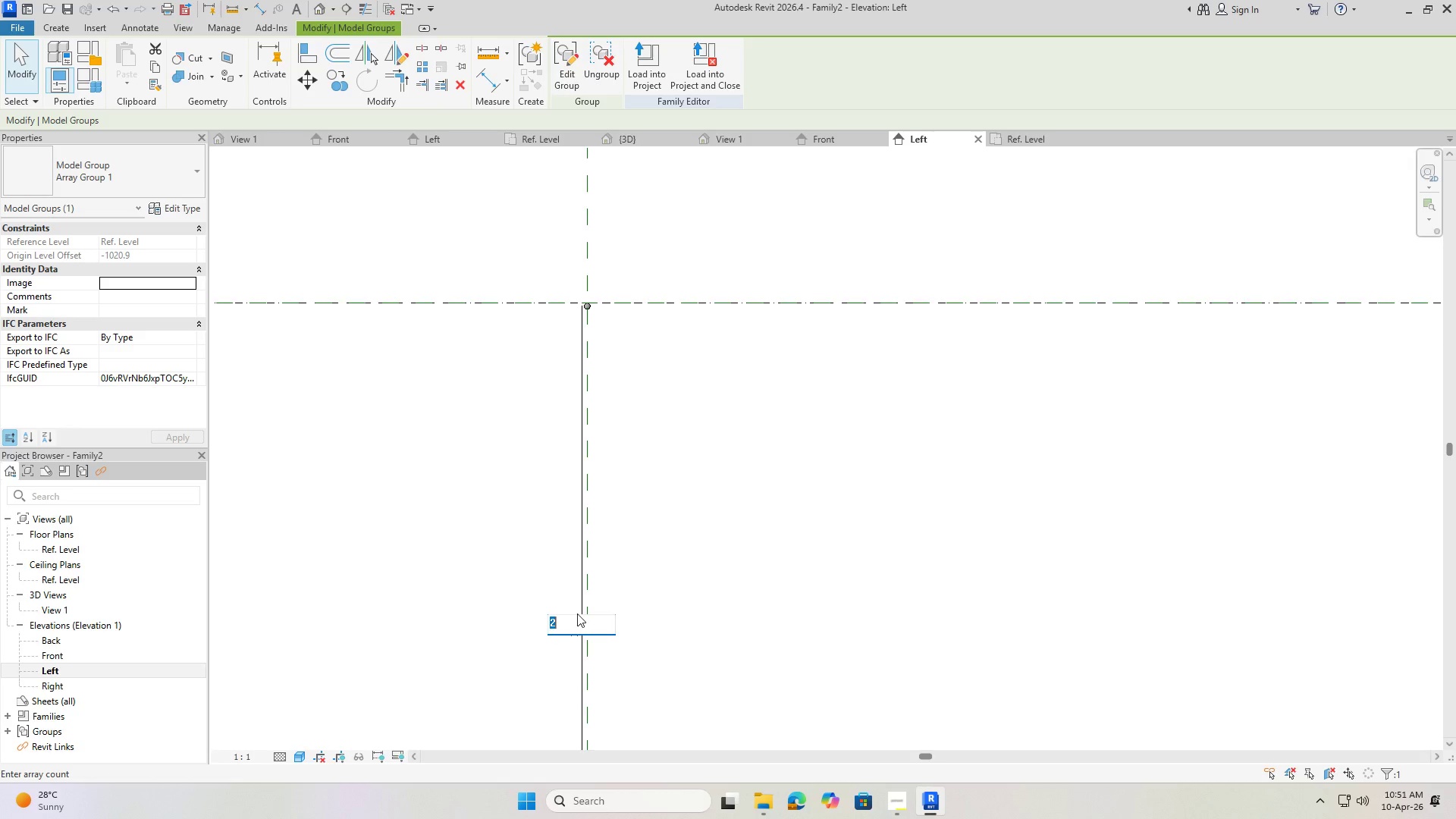 
key(Numpad5)
 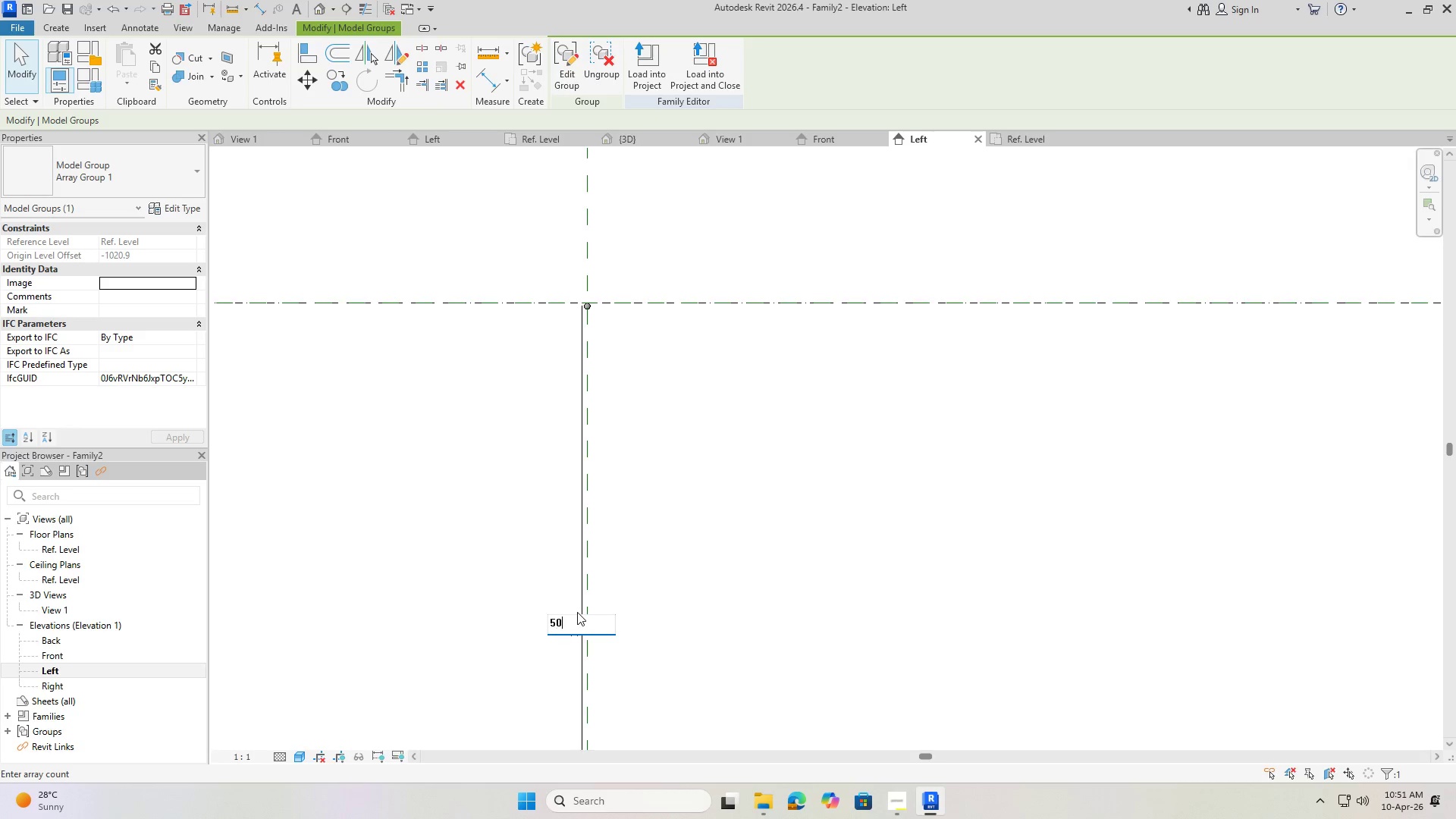 
key(Numpad0)
 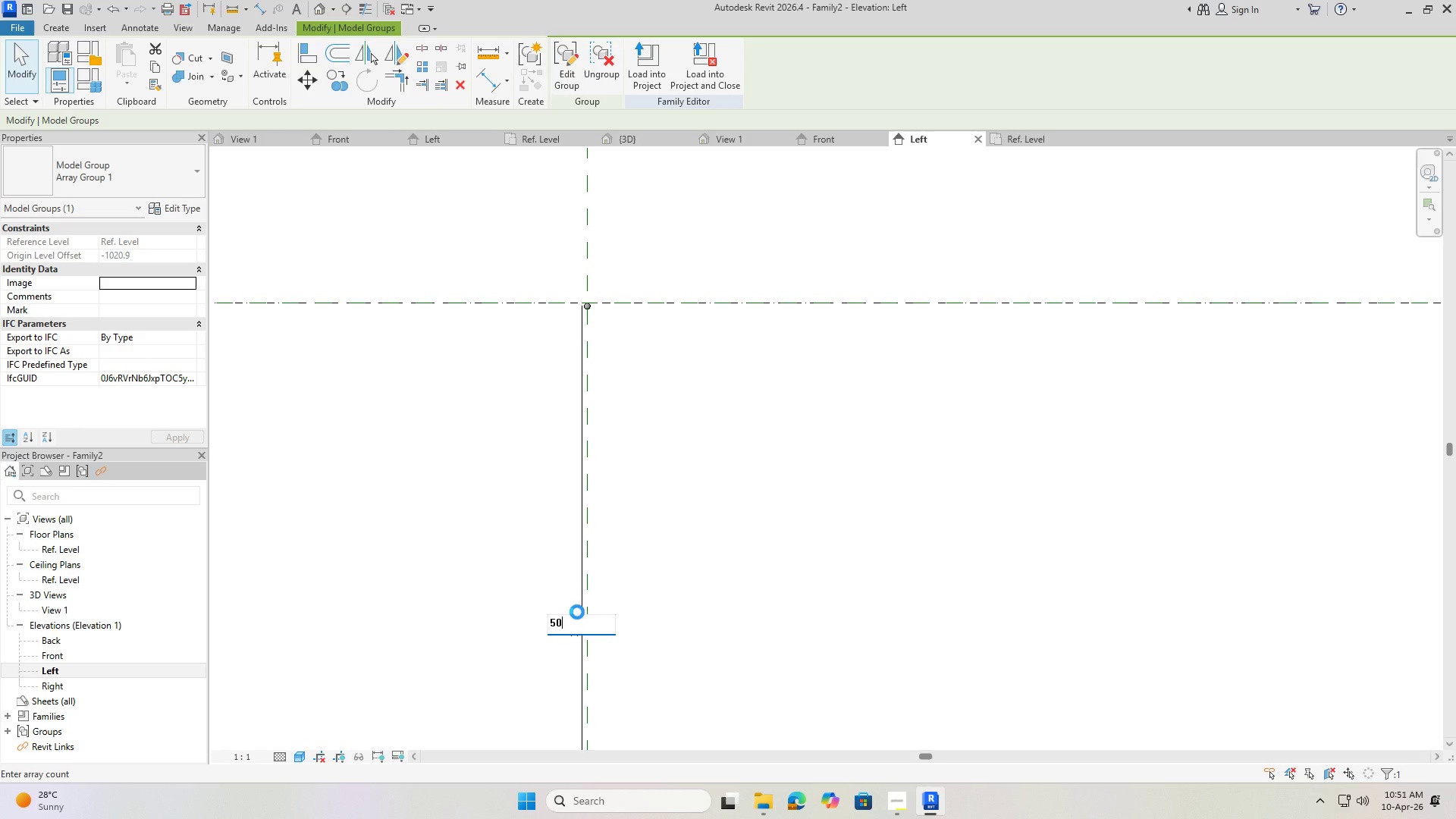 
key(NumpadEnter)
 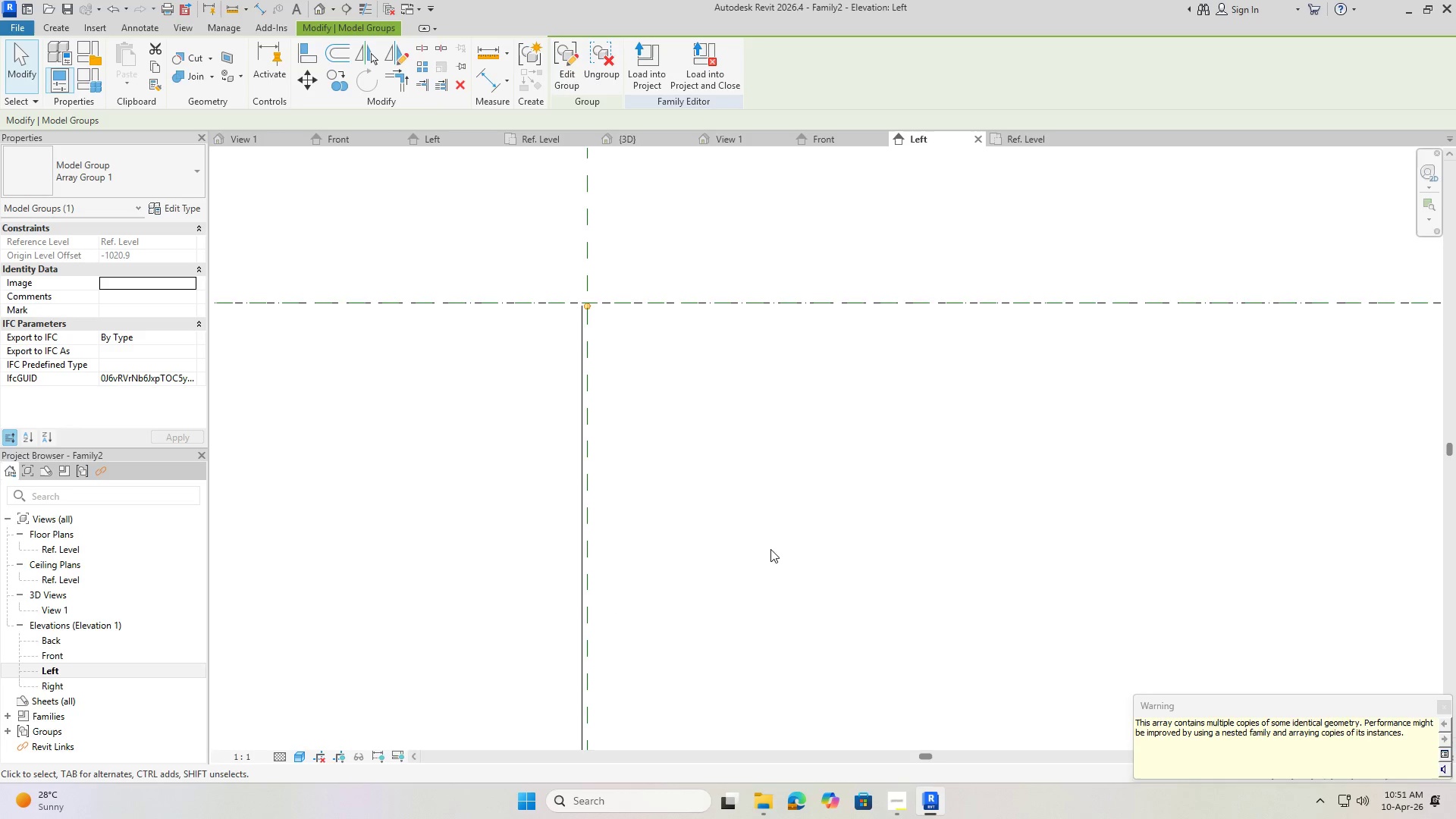 
scroll: coordinate [739, 480], scroll_direction: down, amount: 9.0
 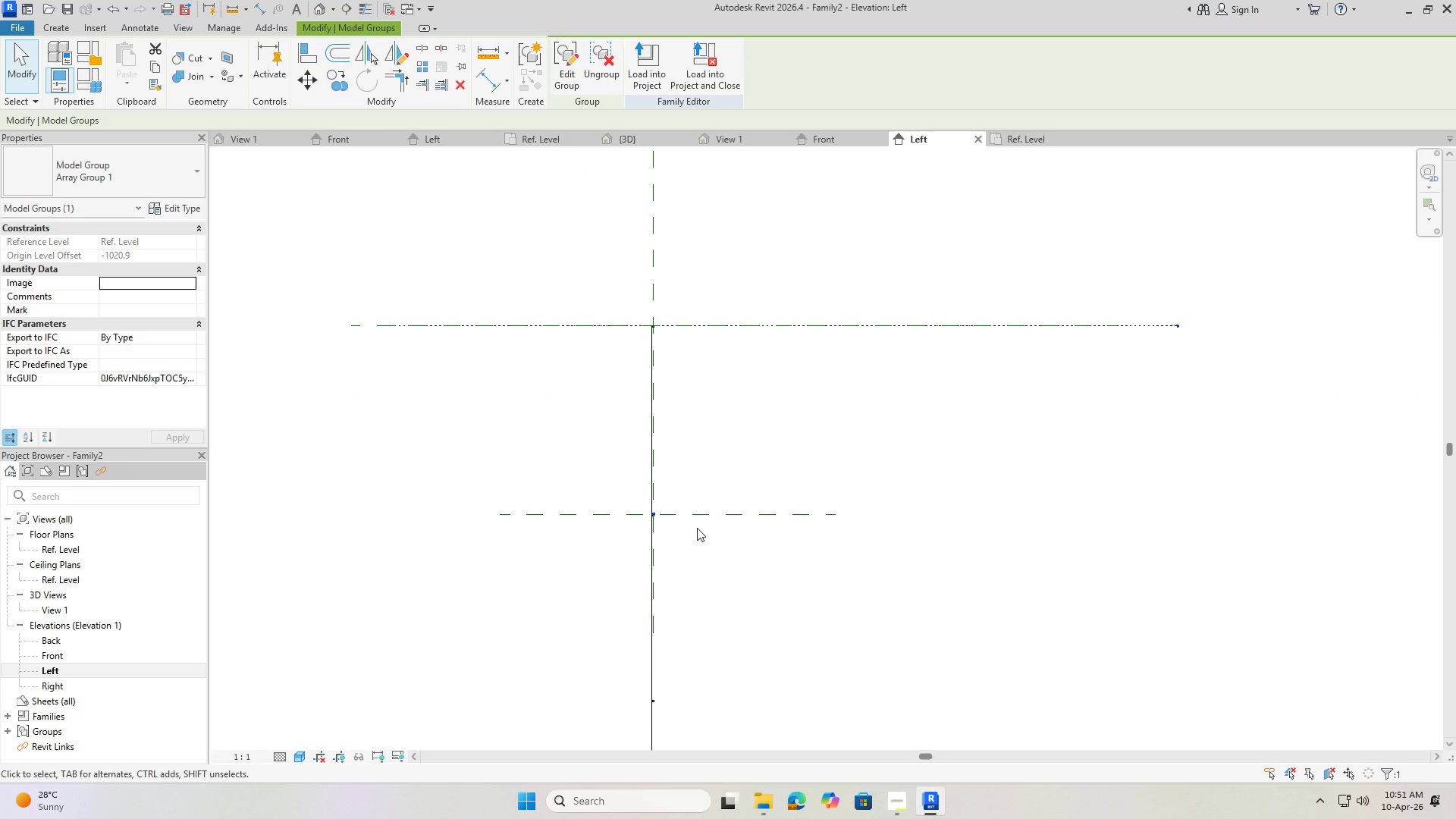 
scroll: coordinate [654, 494], scroll_direction: up, amount: 6.0
 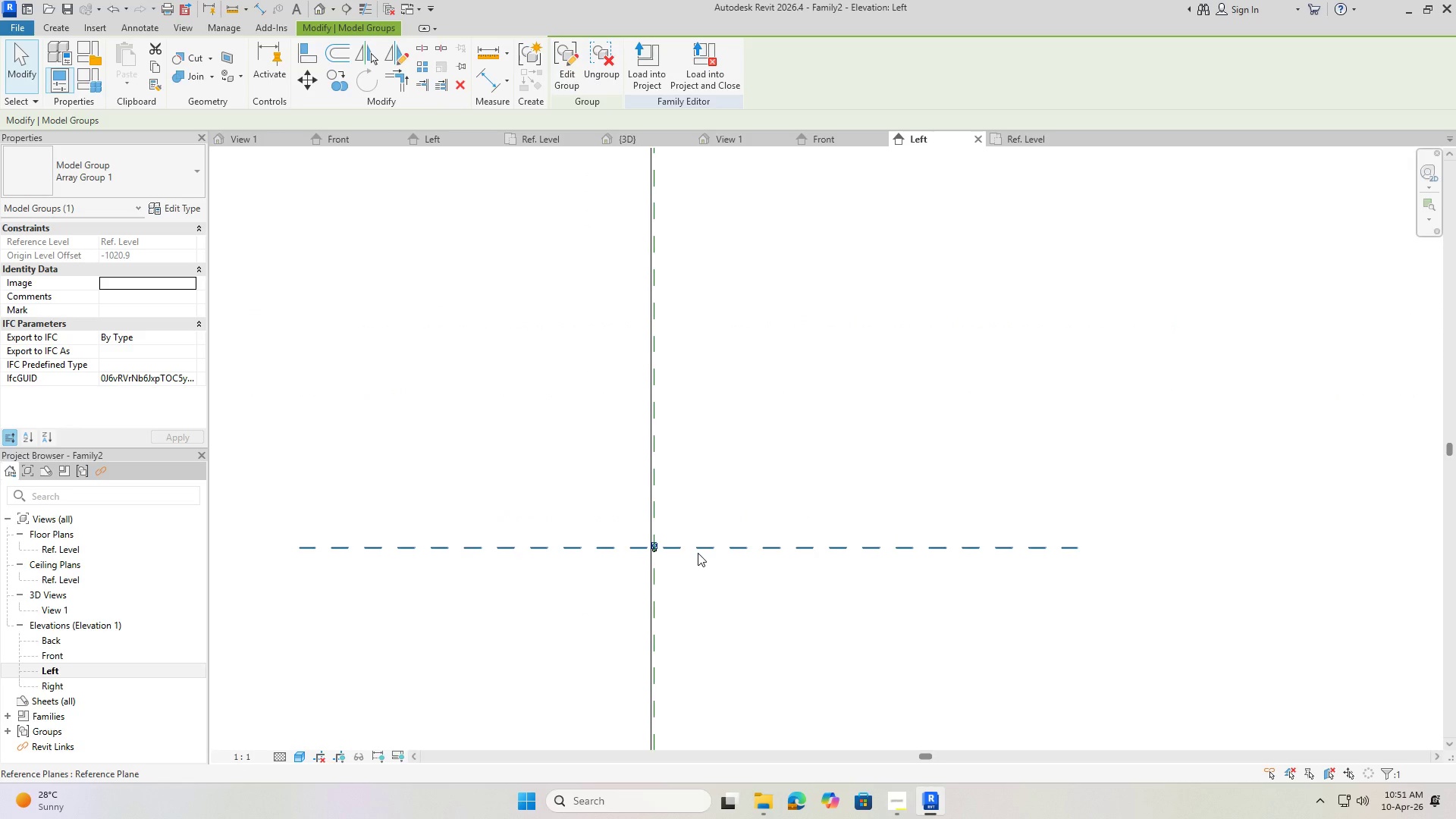 
scroll: coordinate [723, 537], scroll_direction: down, amount: 6.0
 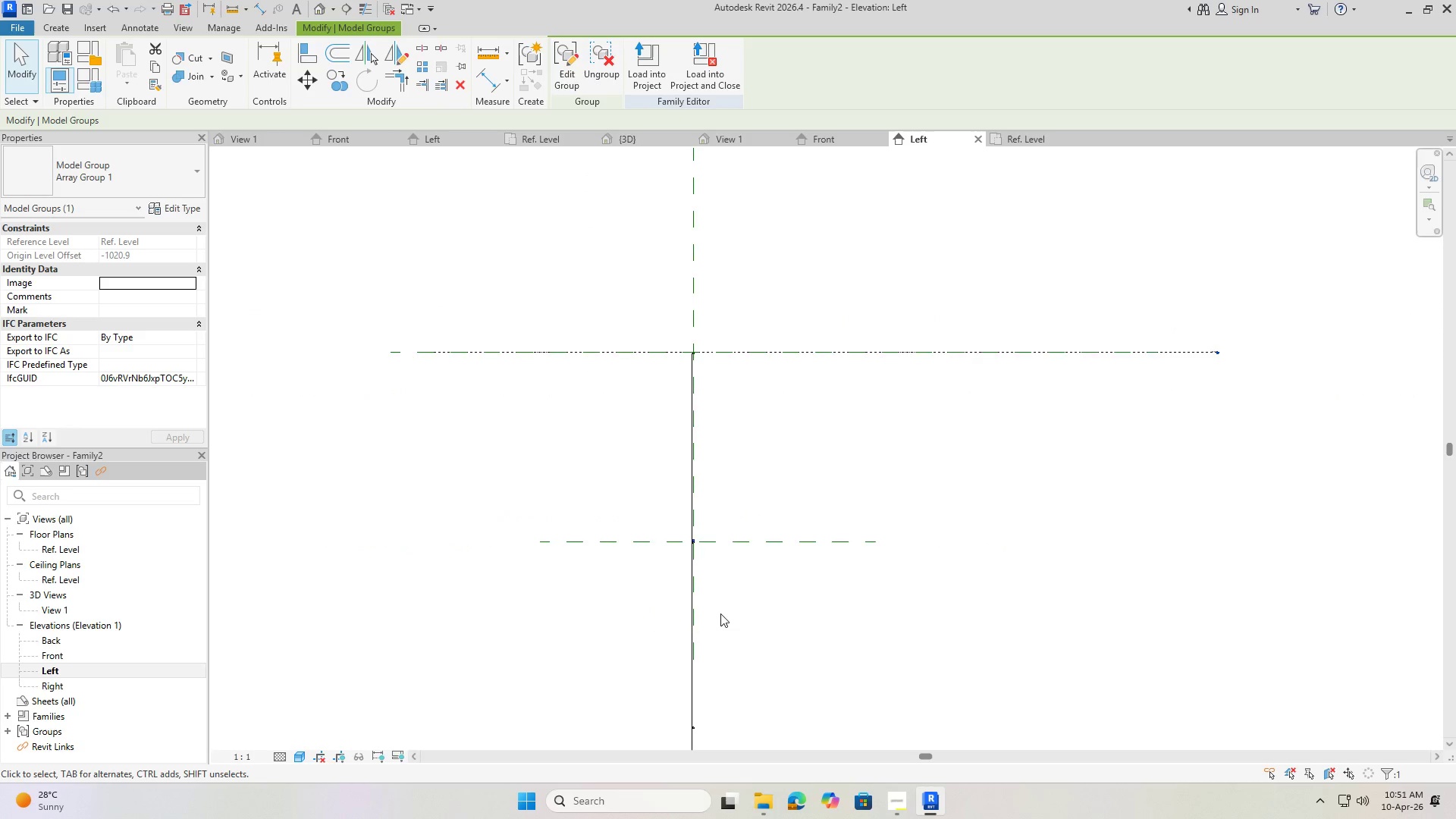 
scroll: coordinate [723, 485], scroll_direction: none, amount: 0.0
 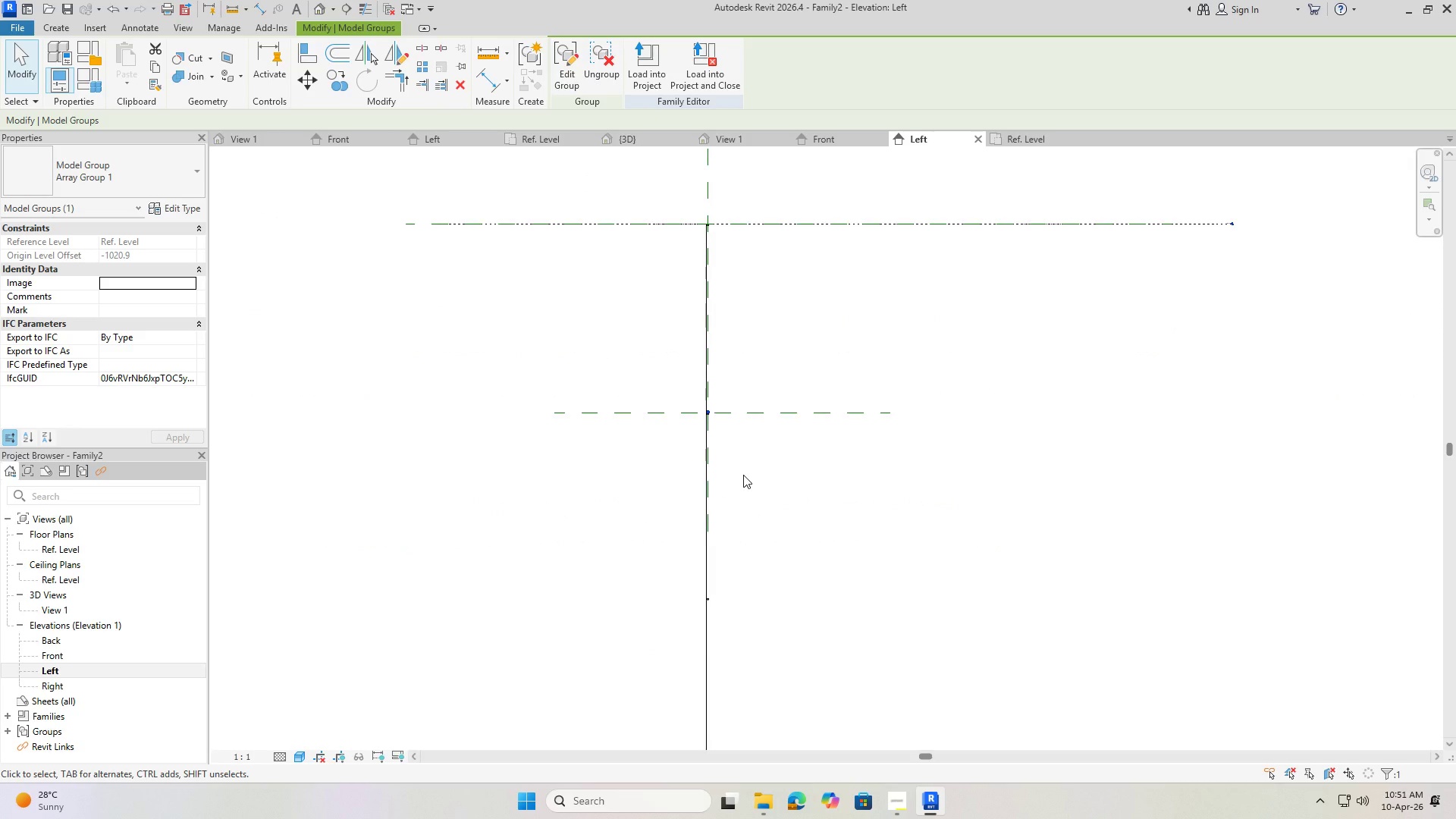 
key(Control+Z)
 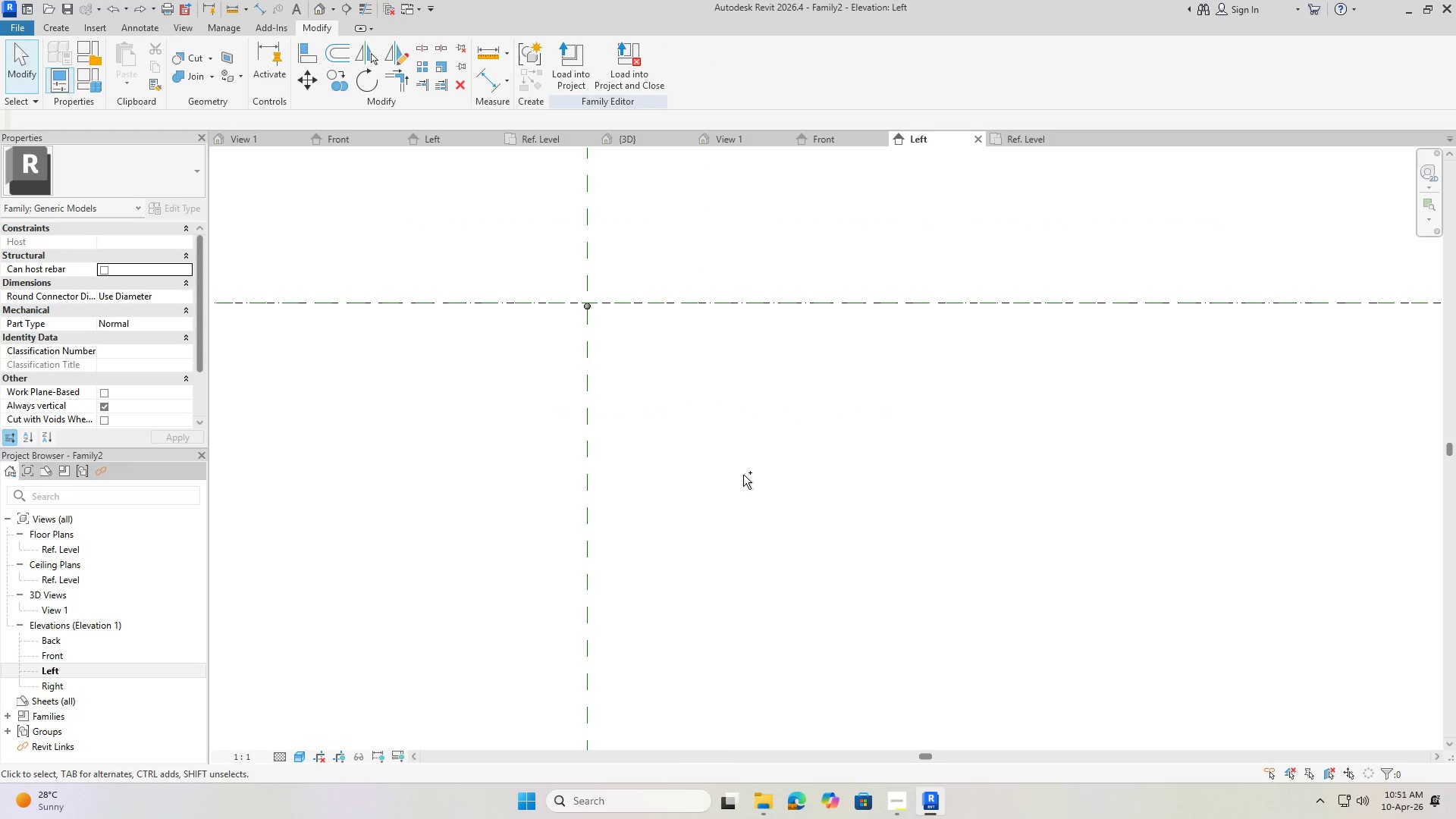 
key(Control+Z)
 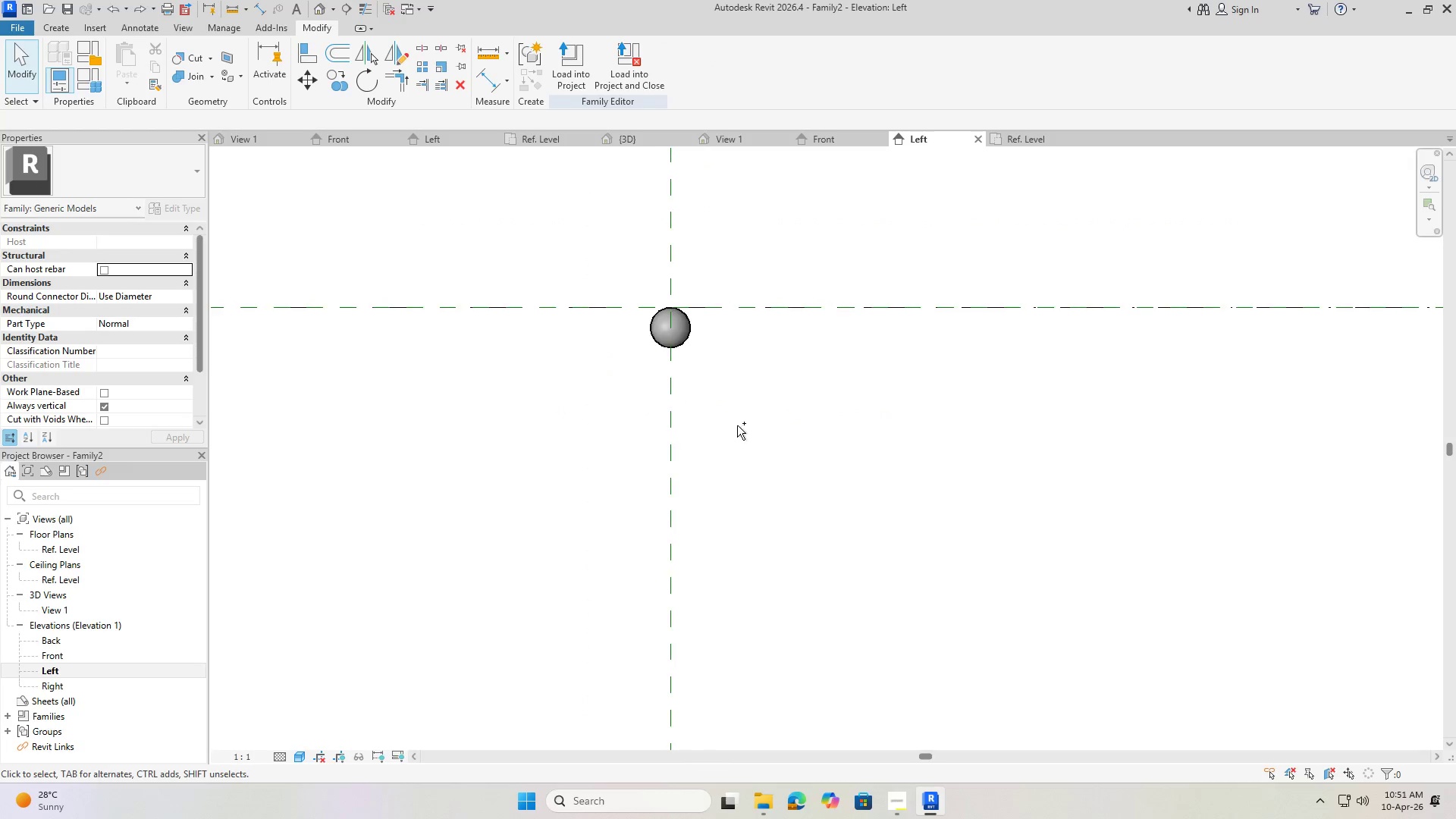 
key(Control+Z)
 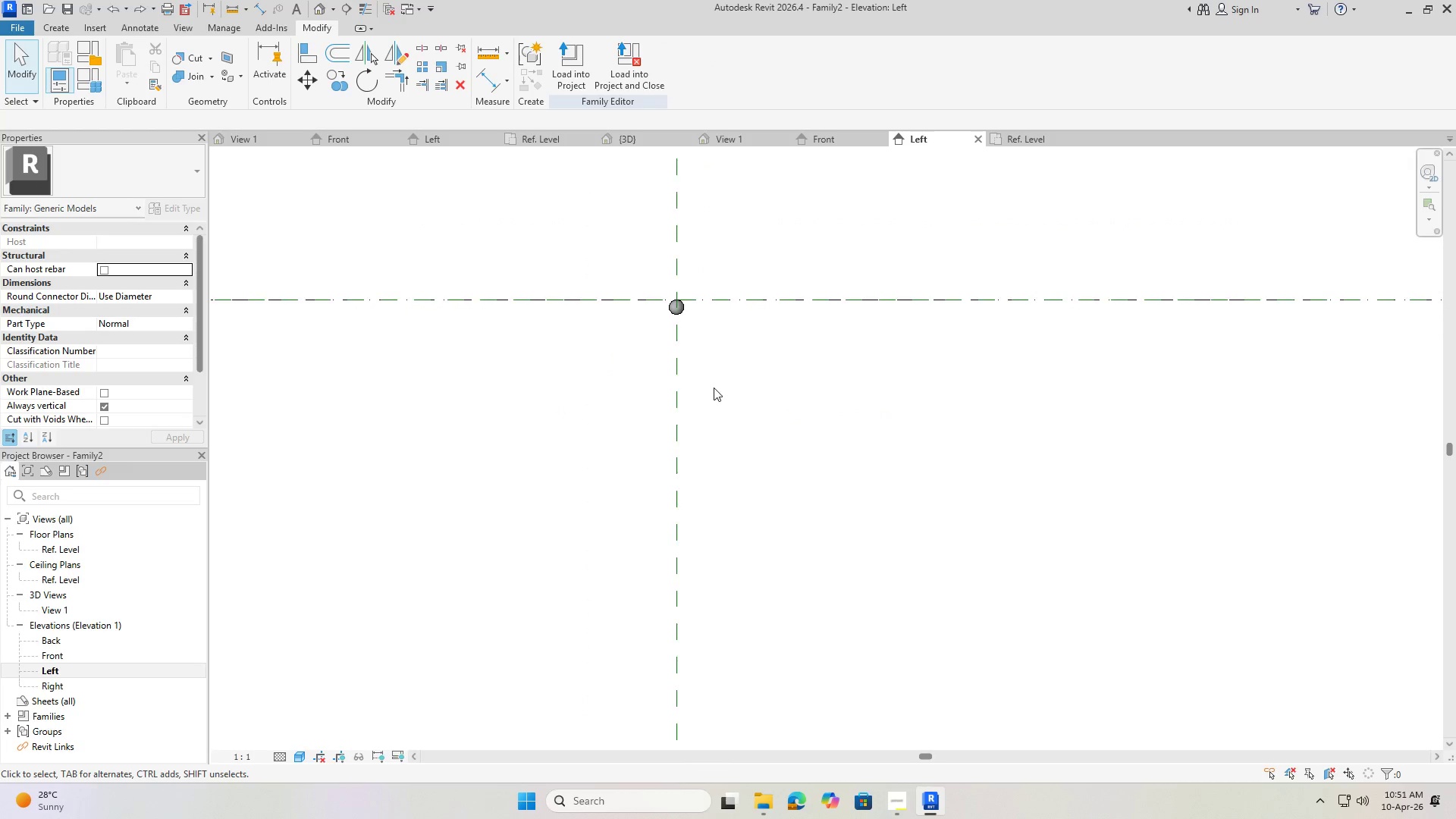 
key(Escape)
 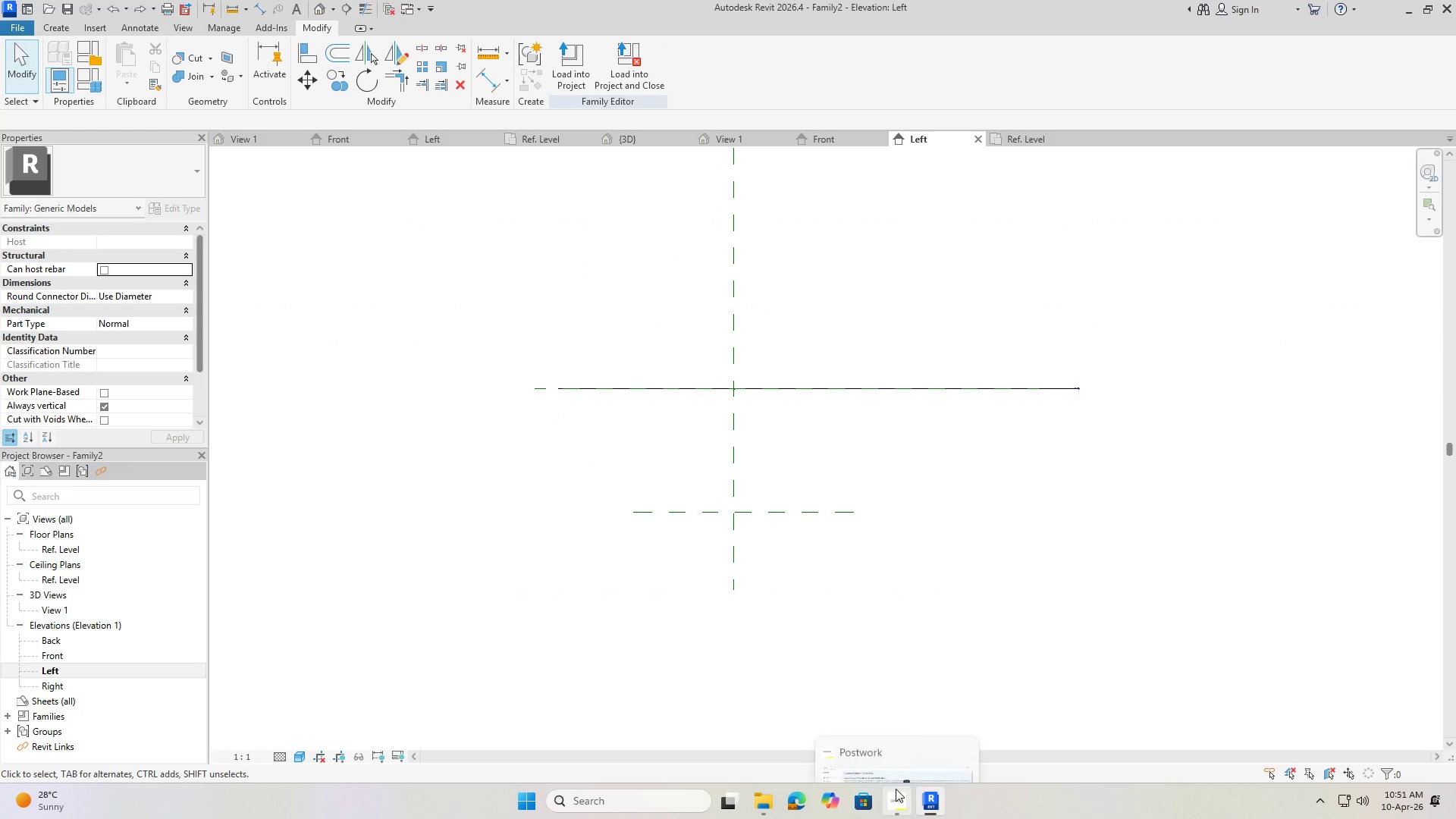 
scroll: coordinate [752, 435], scroll_direction: down, amount: 18.0
 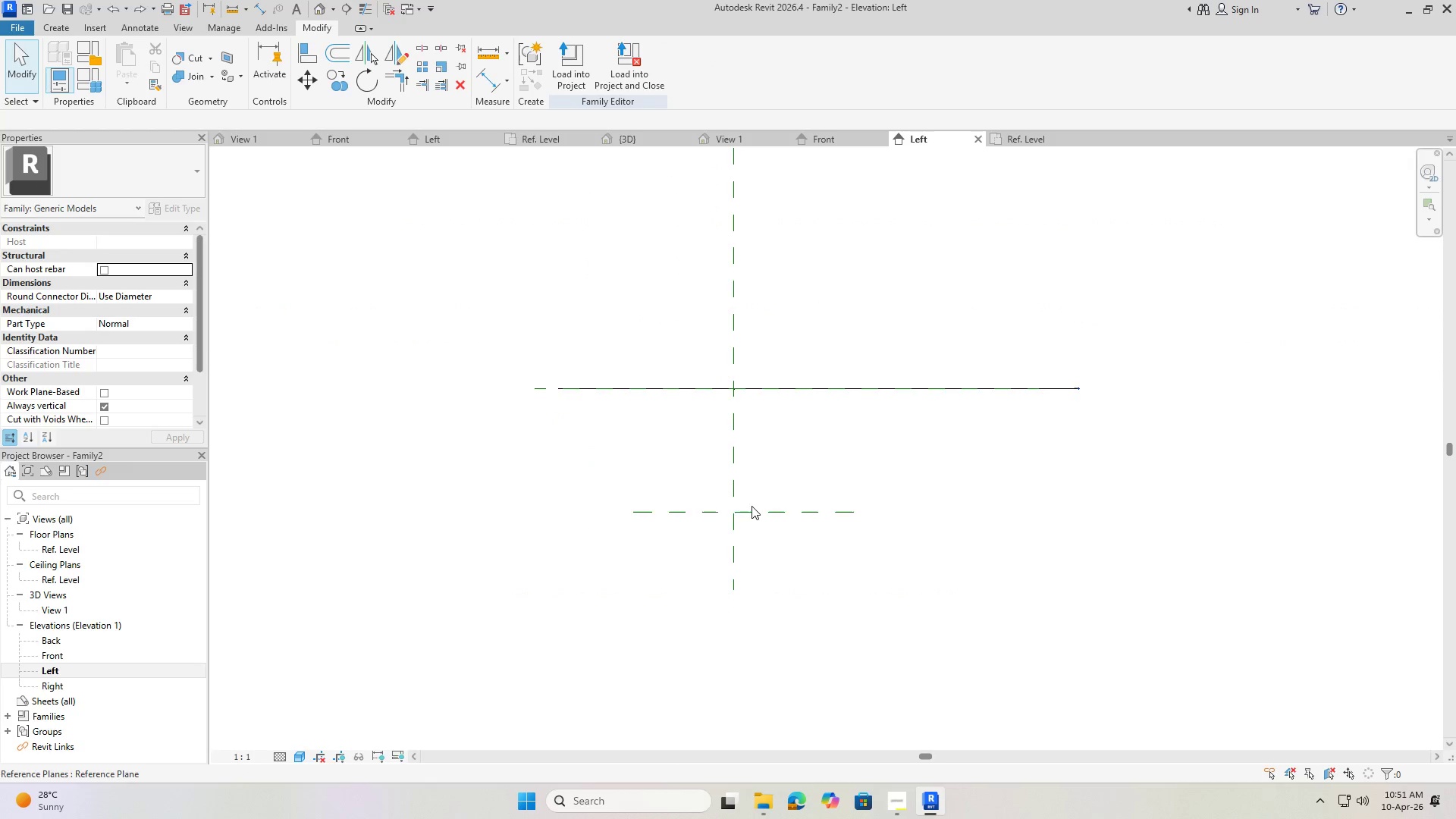 
left_click([893, 797])